 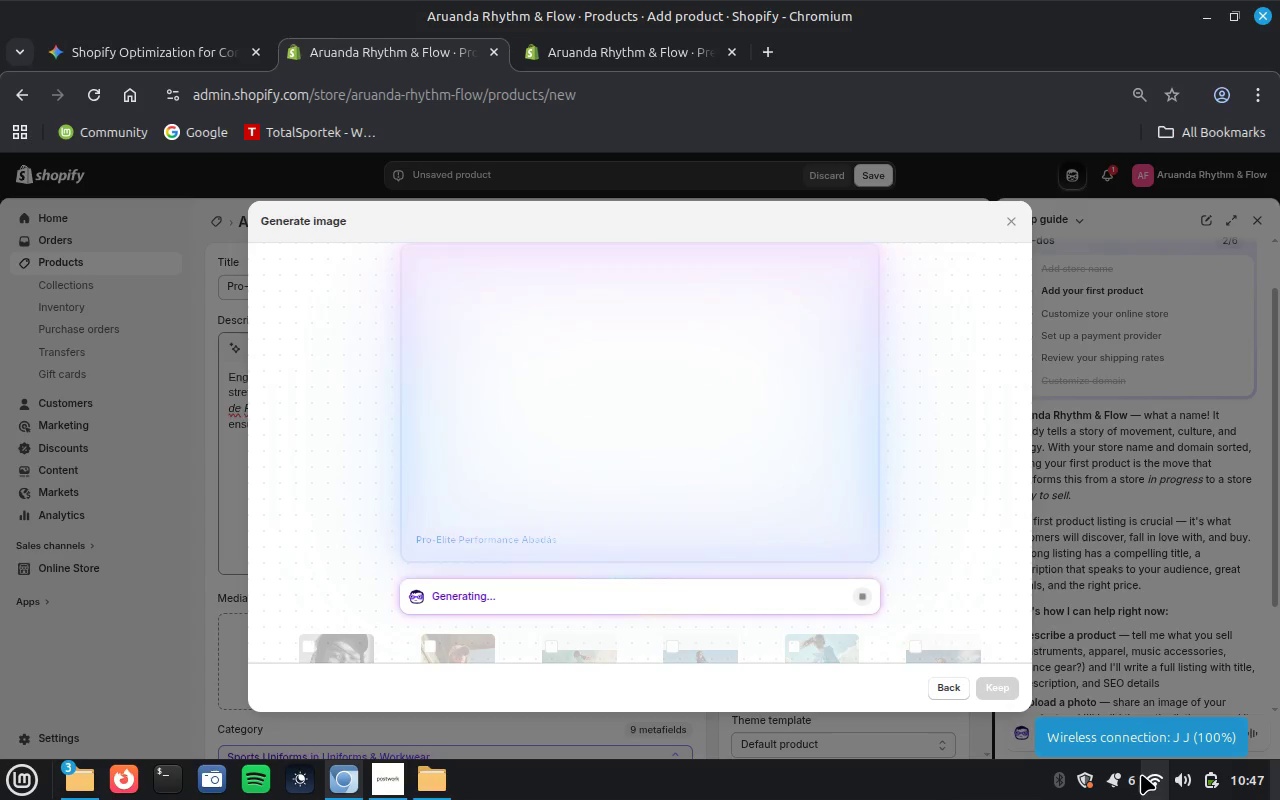 
left_click([1011, 684])
 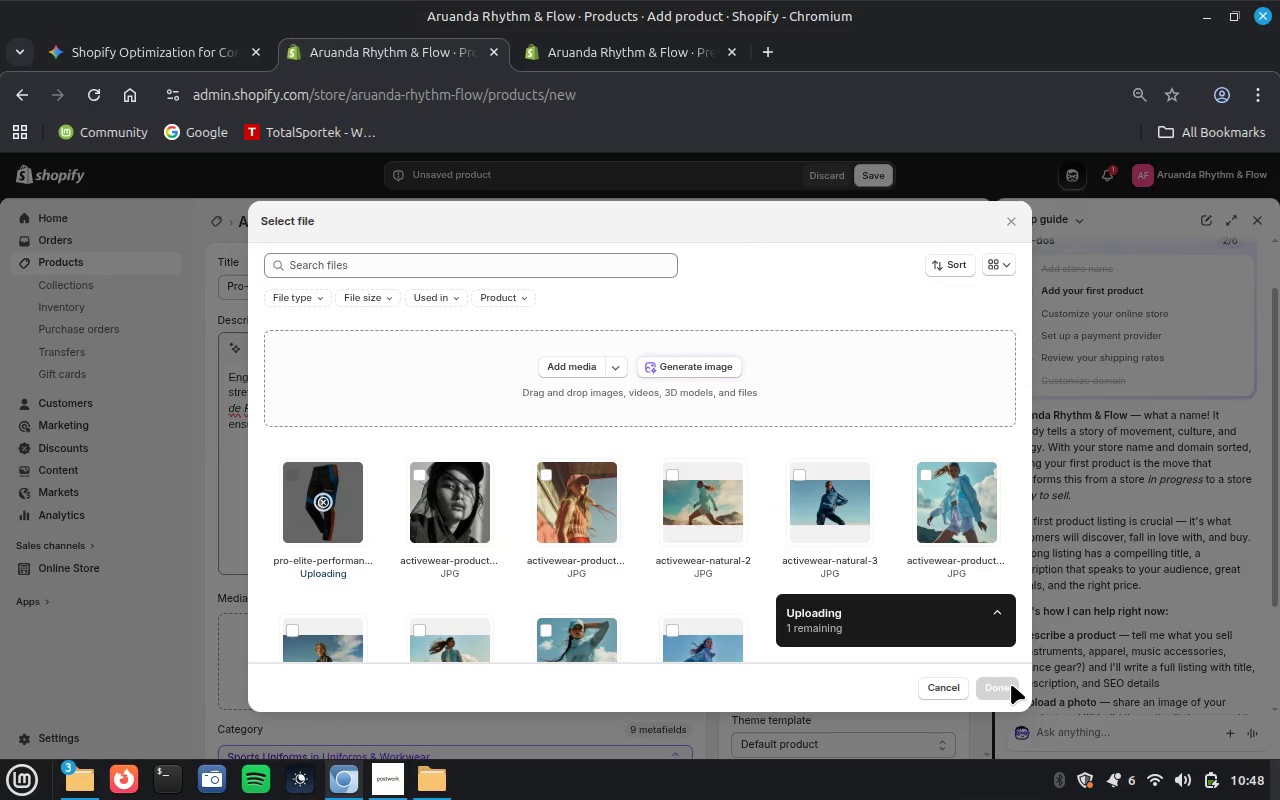 
wait(10.92)
 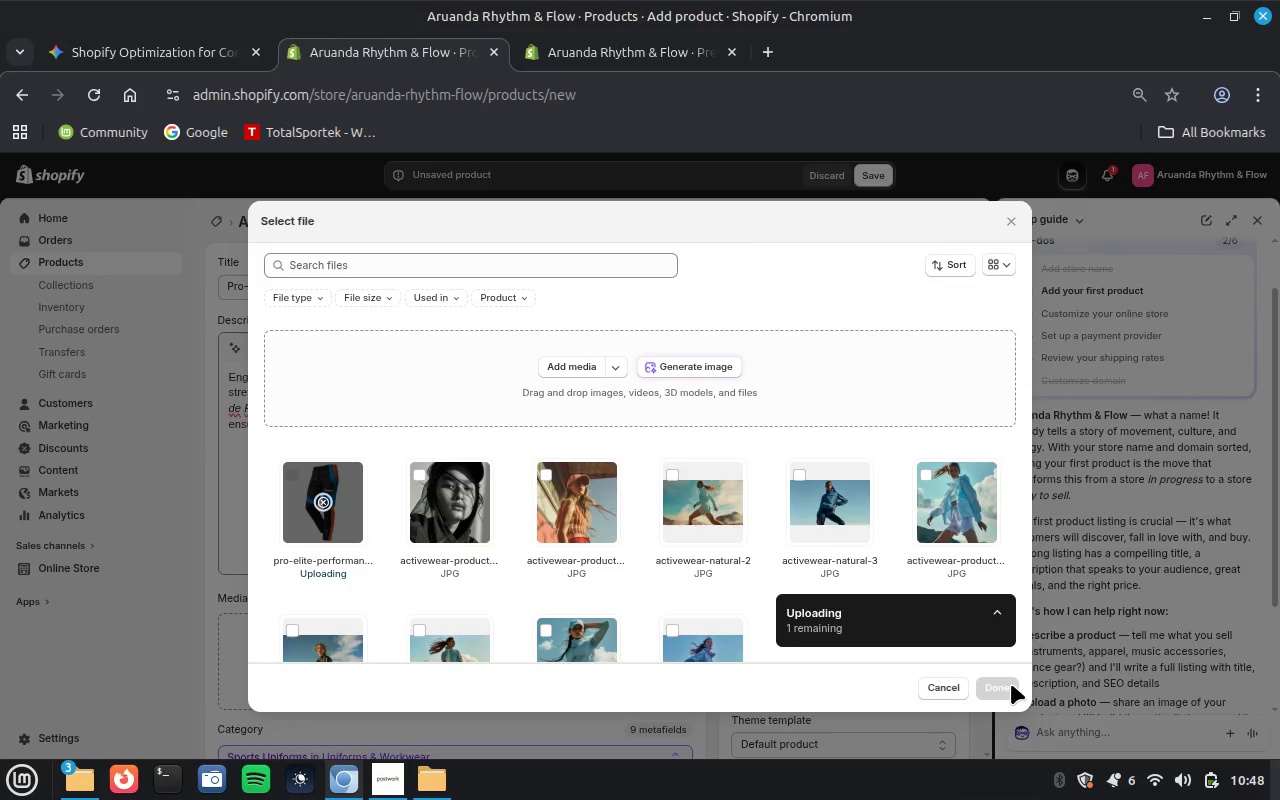 
left_click_drag(start_coordinate=[671, 361], to_coordinate=[669, 356])
 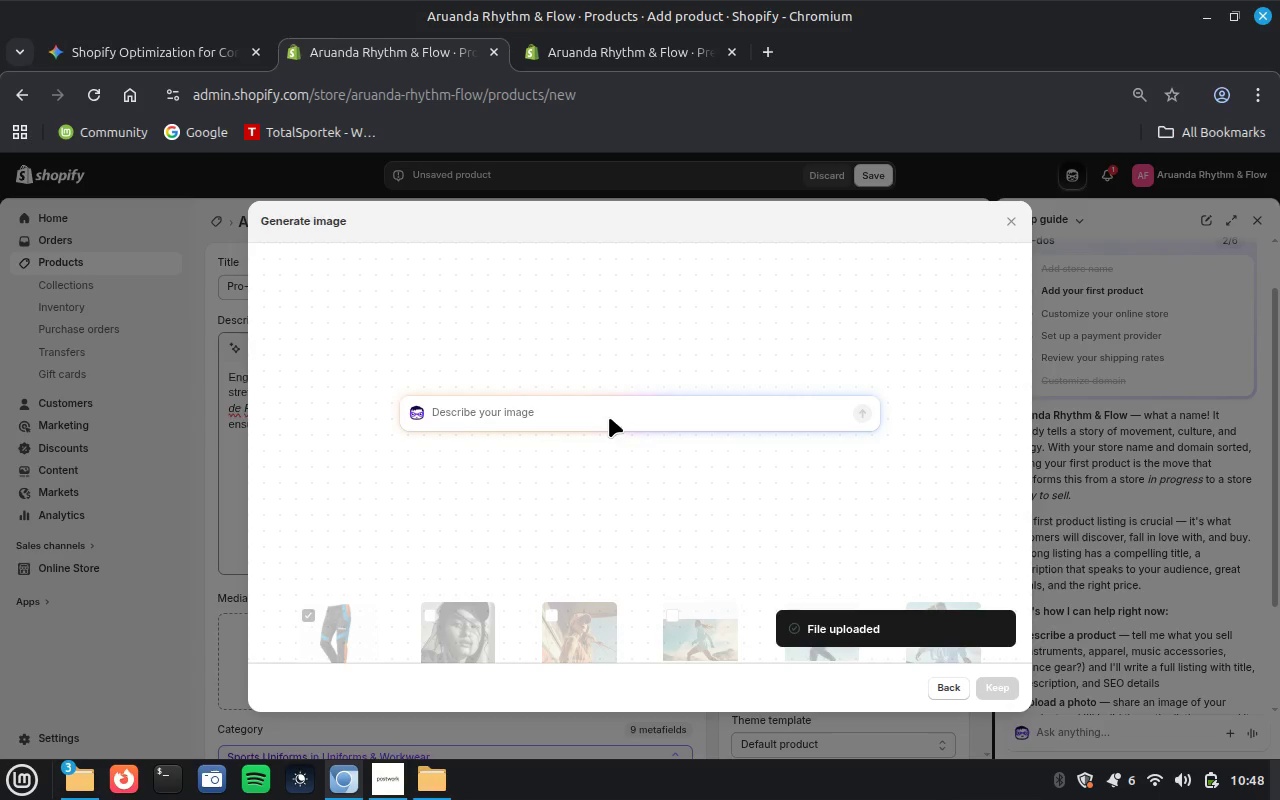 
left_click([601, 427])
 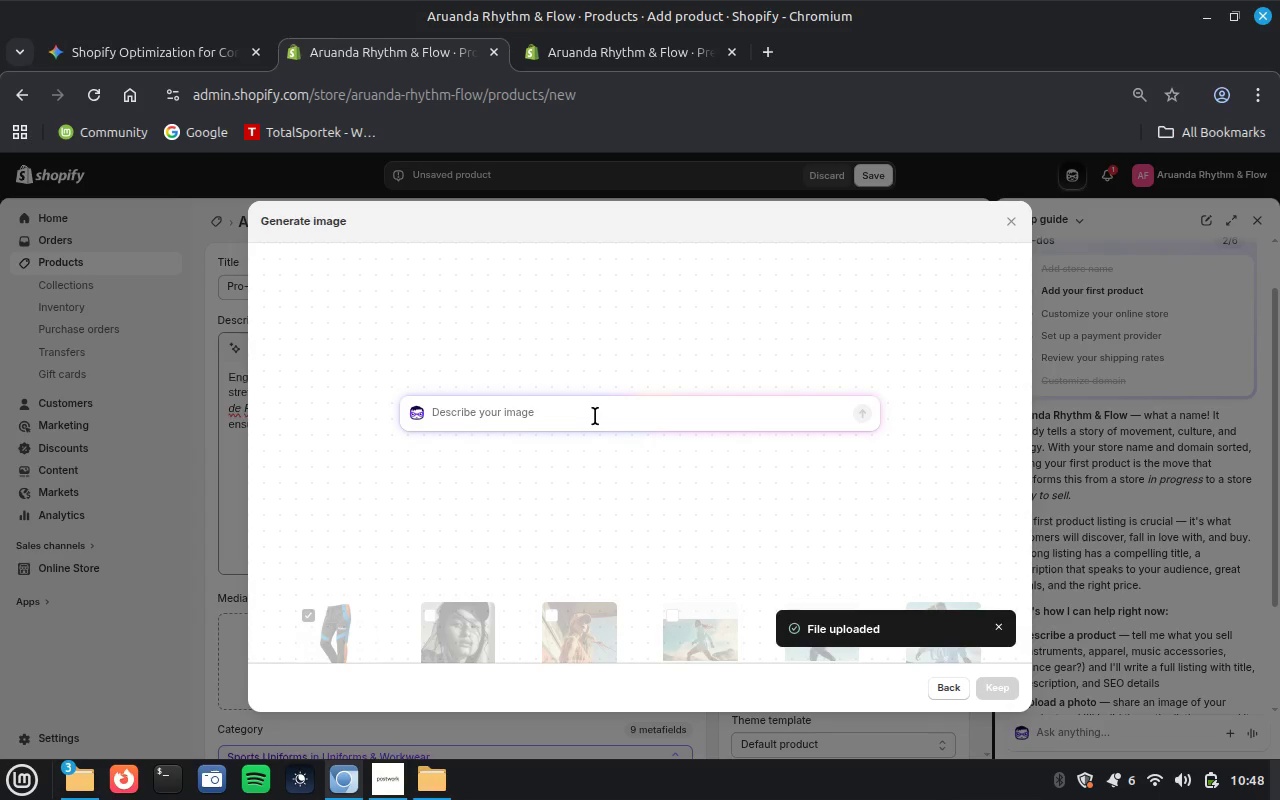 
key(Control+V)
 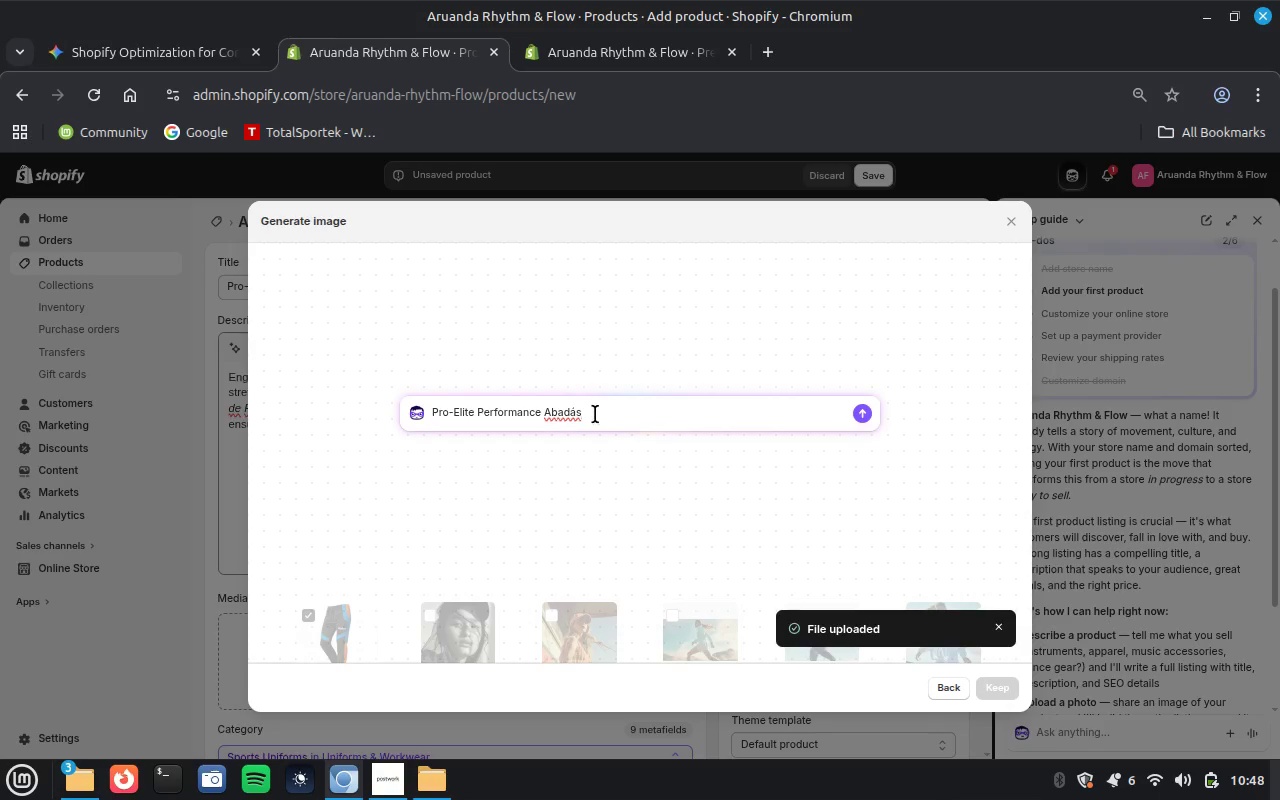 
key(Shift+ShiftRight)
 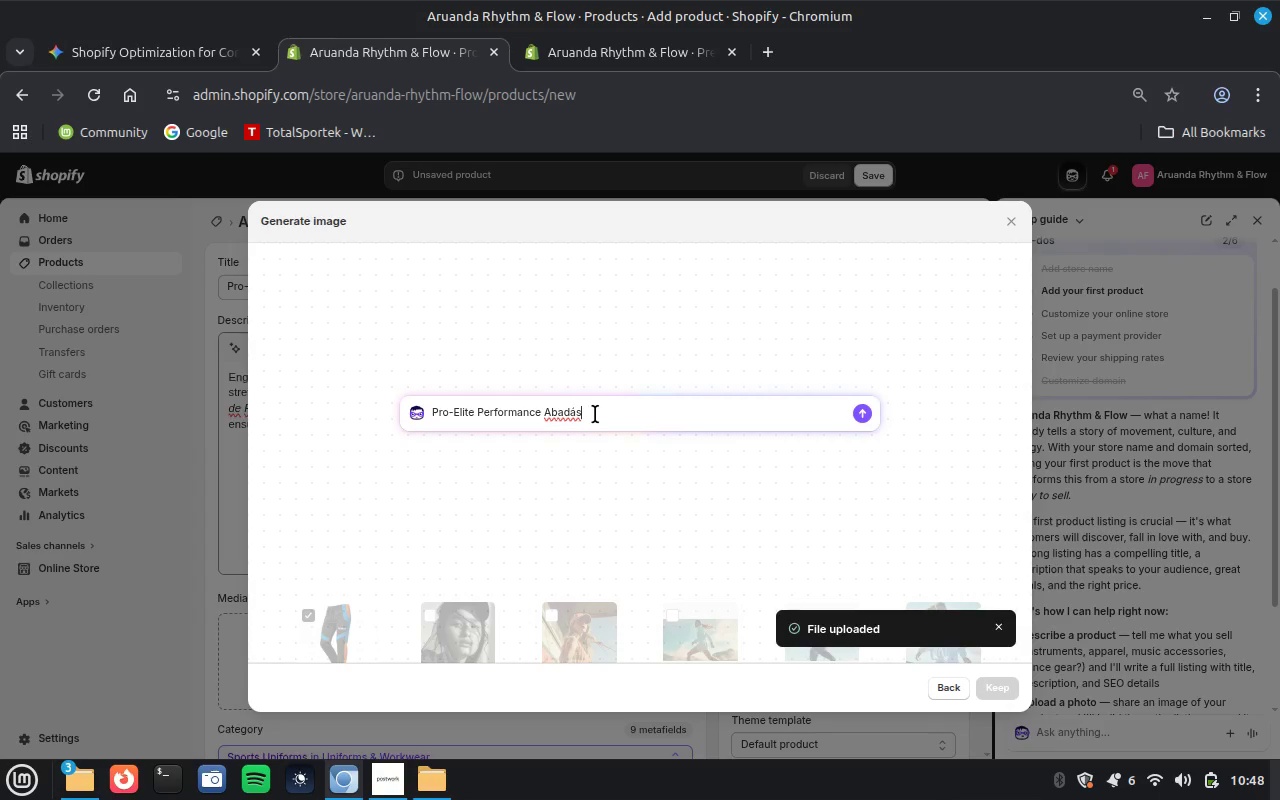 
key(Enter)
 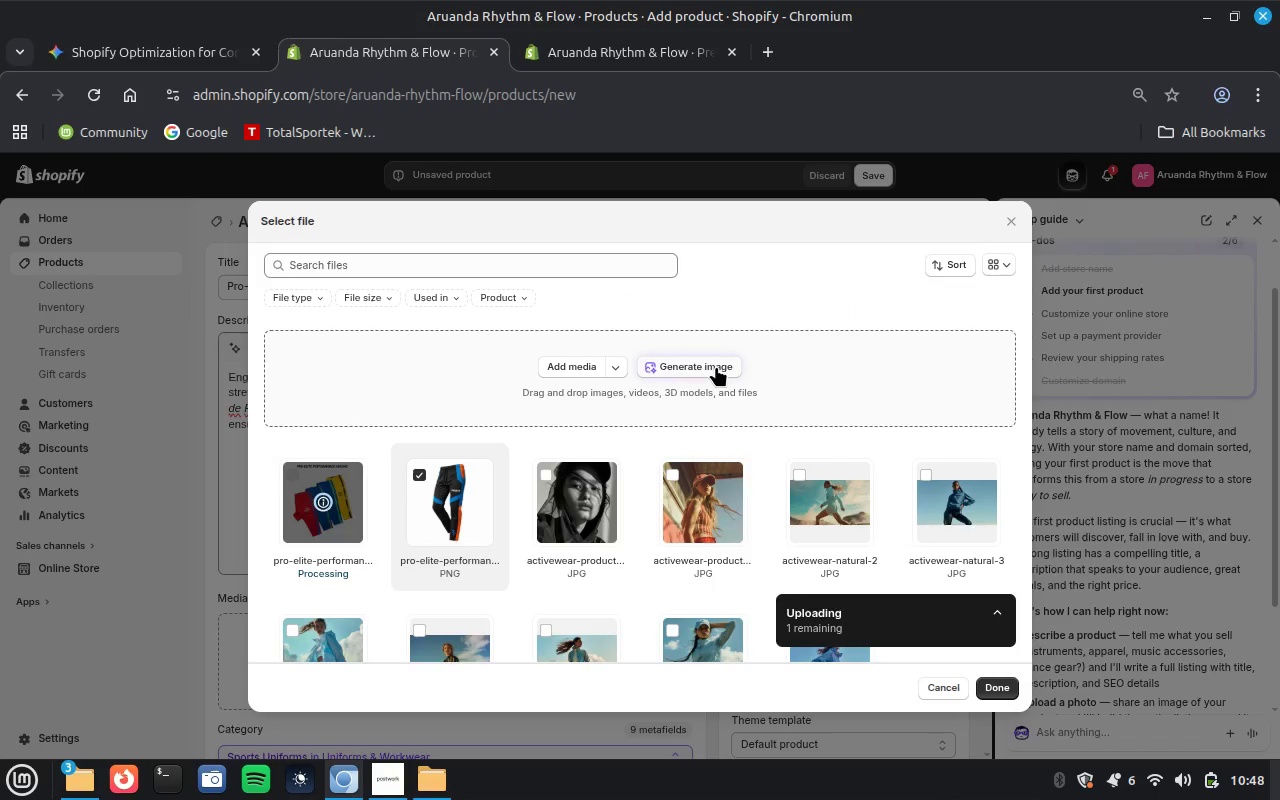 
wait(40.89)
 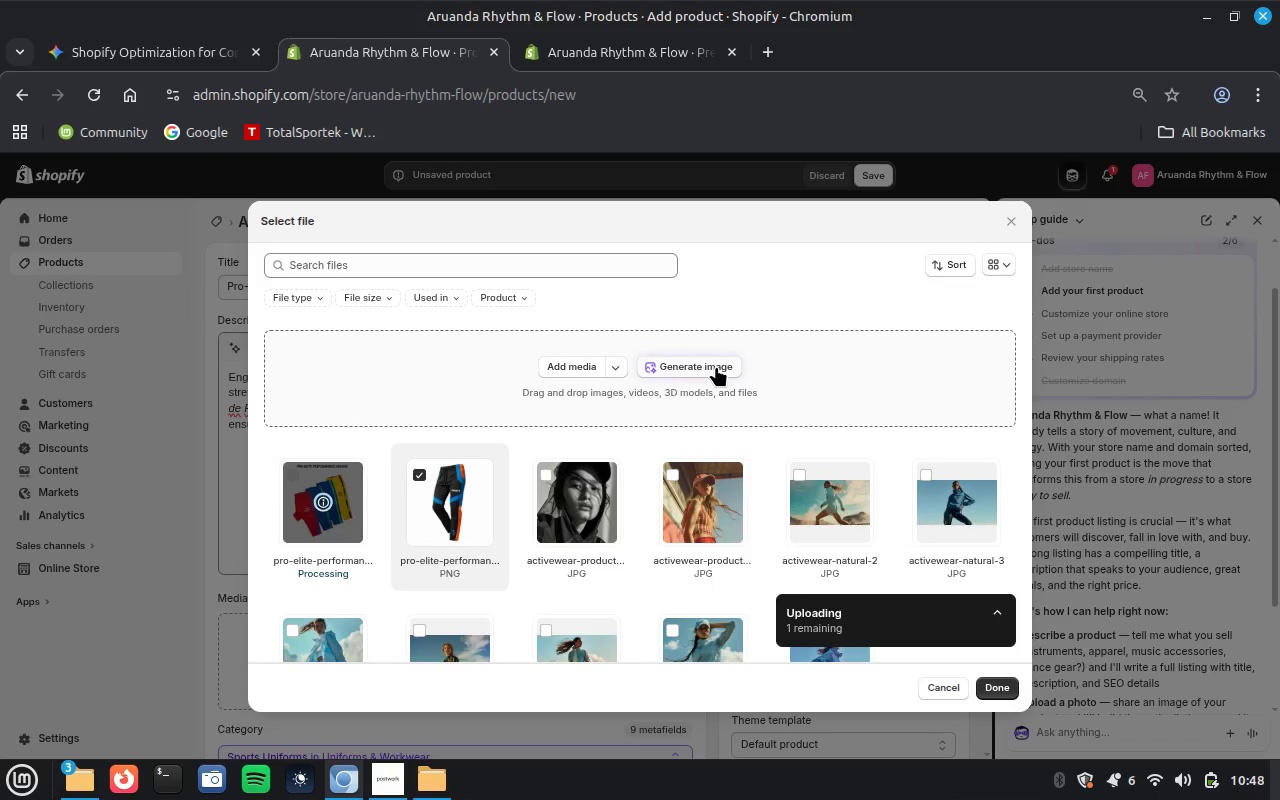 
left_click([716, 366])
 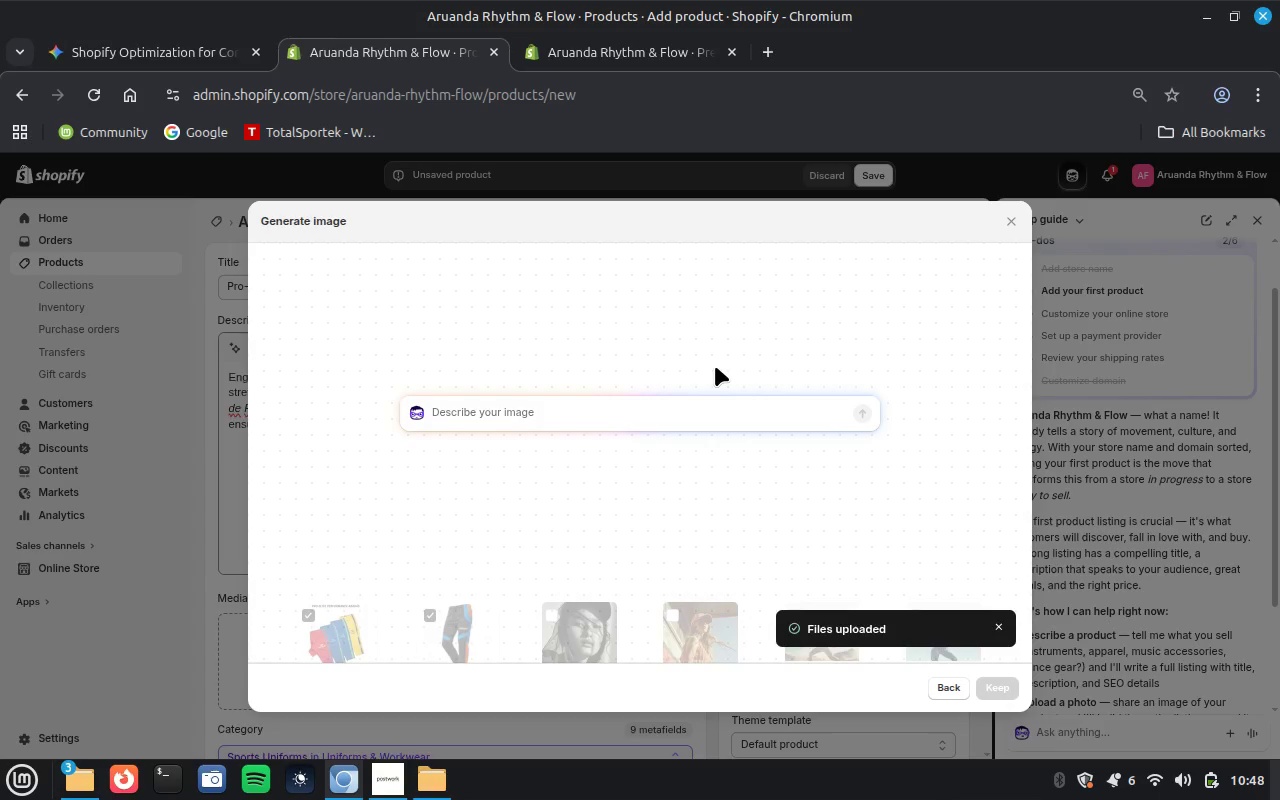 
key(Control+V)
 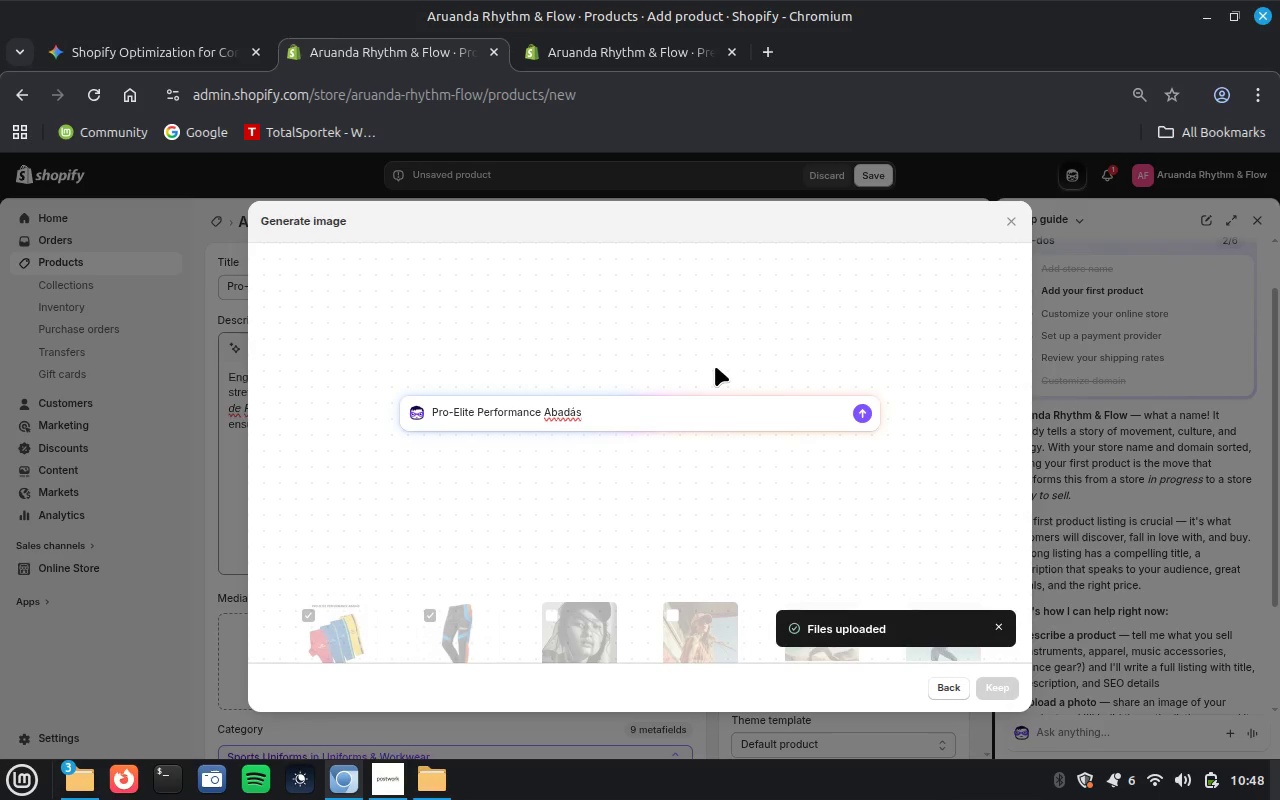 
key(Enter)
 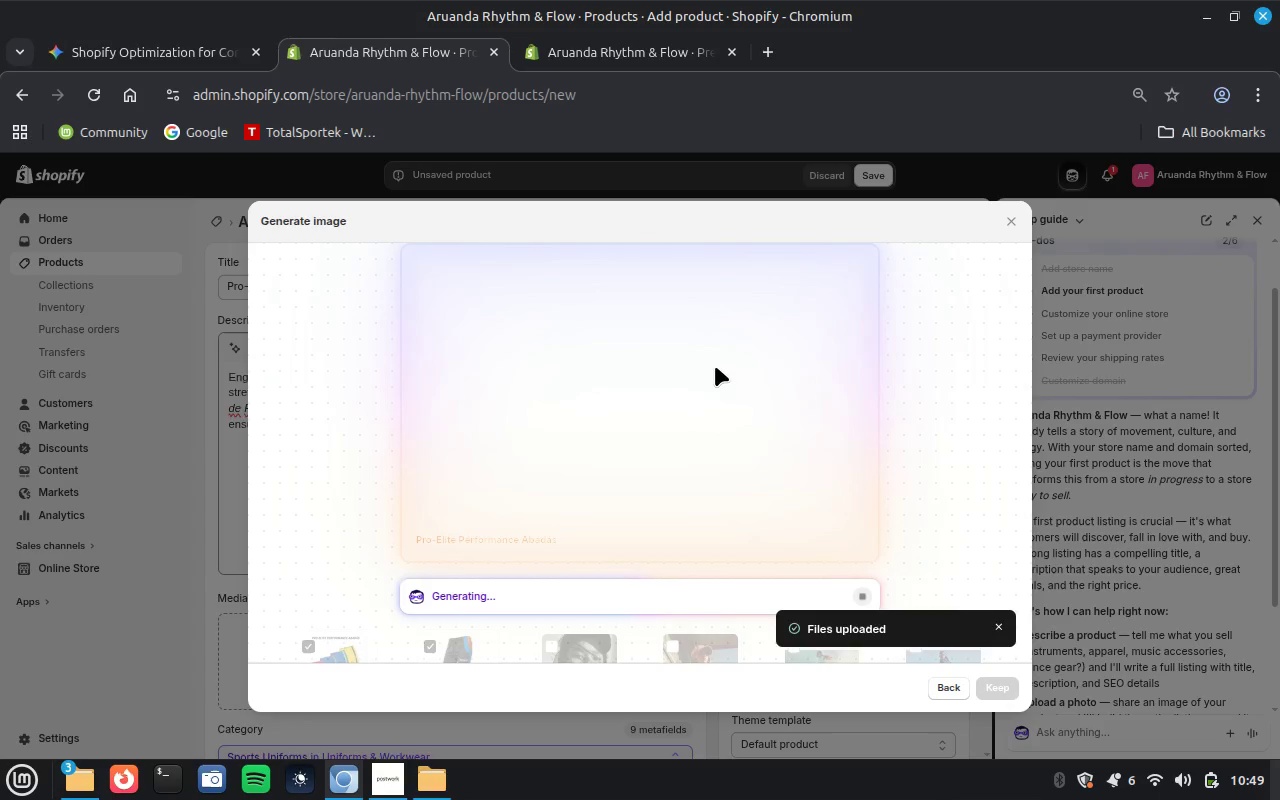 
wait(24.97)
 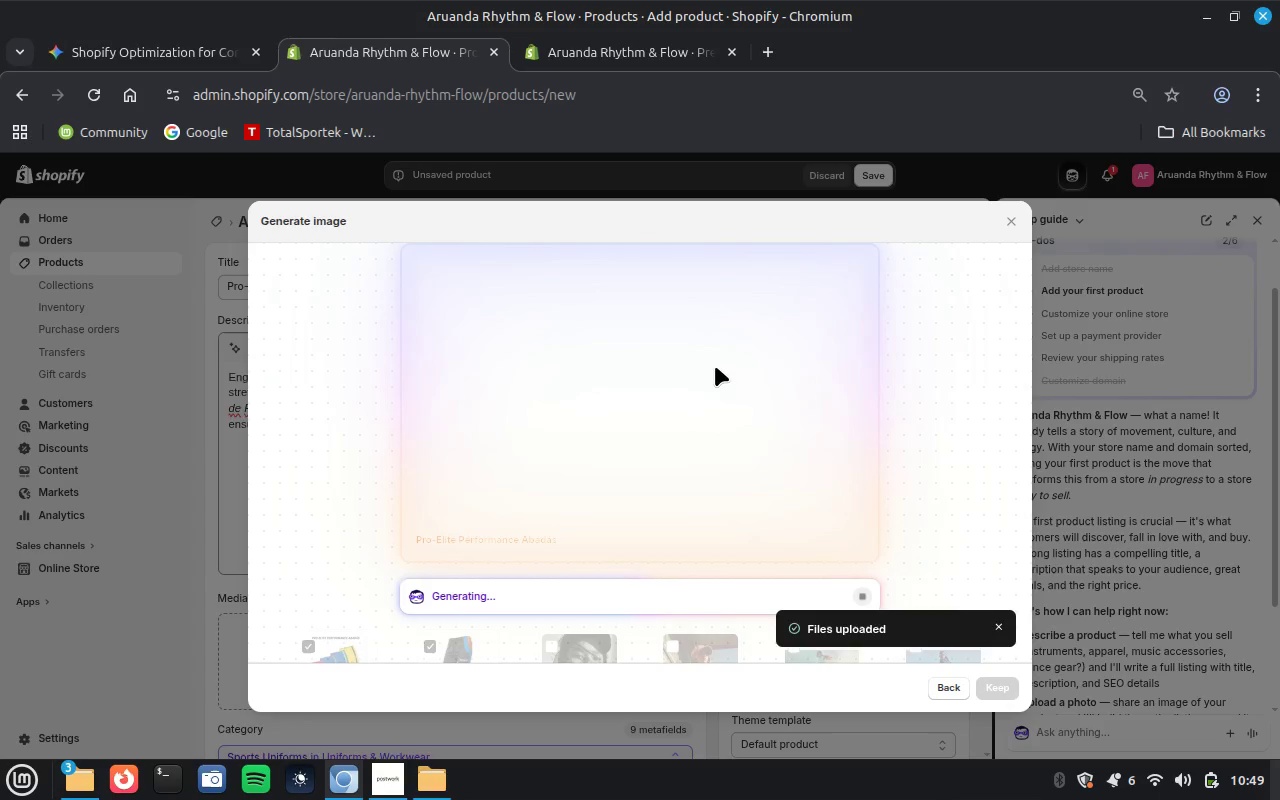 
left_click([609, 45])
 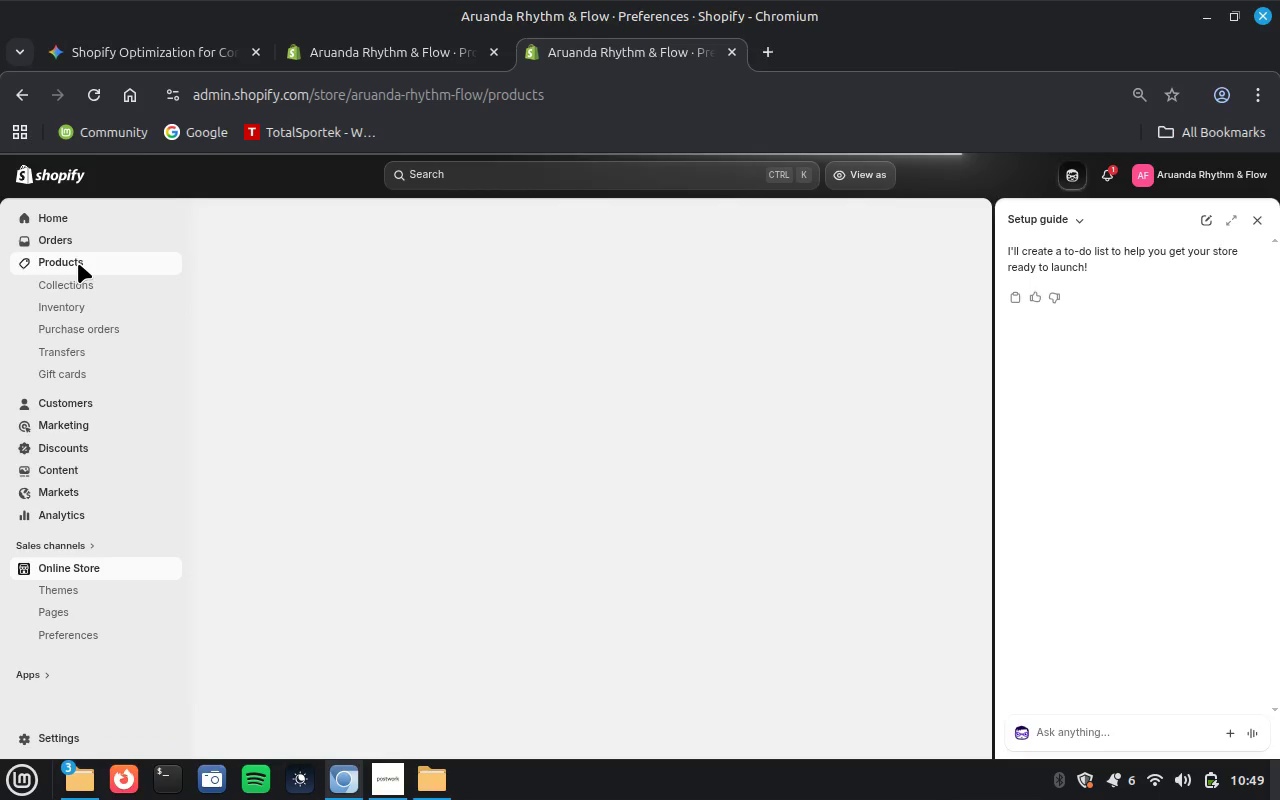 
wait(27.66)
 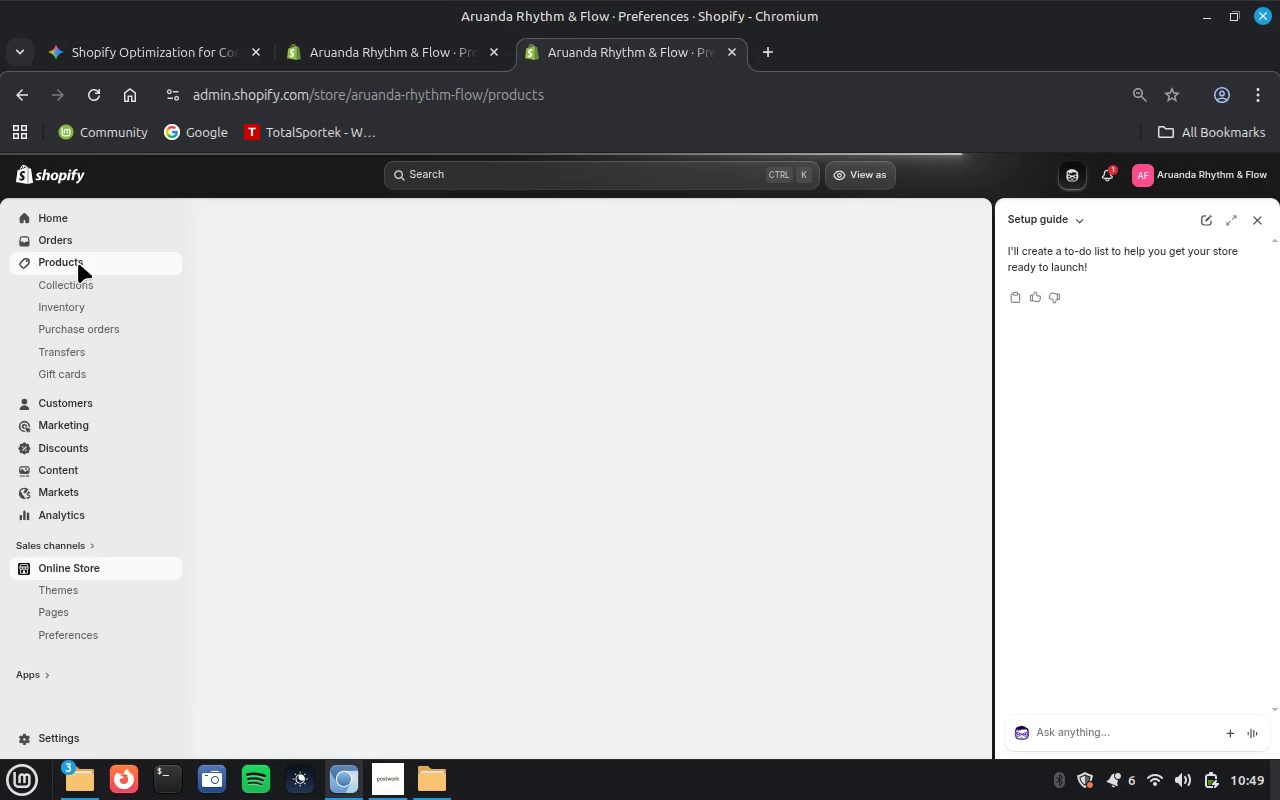 
left_click([222, 289])
 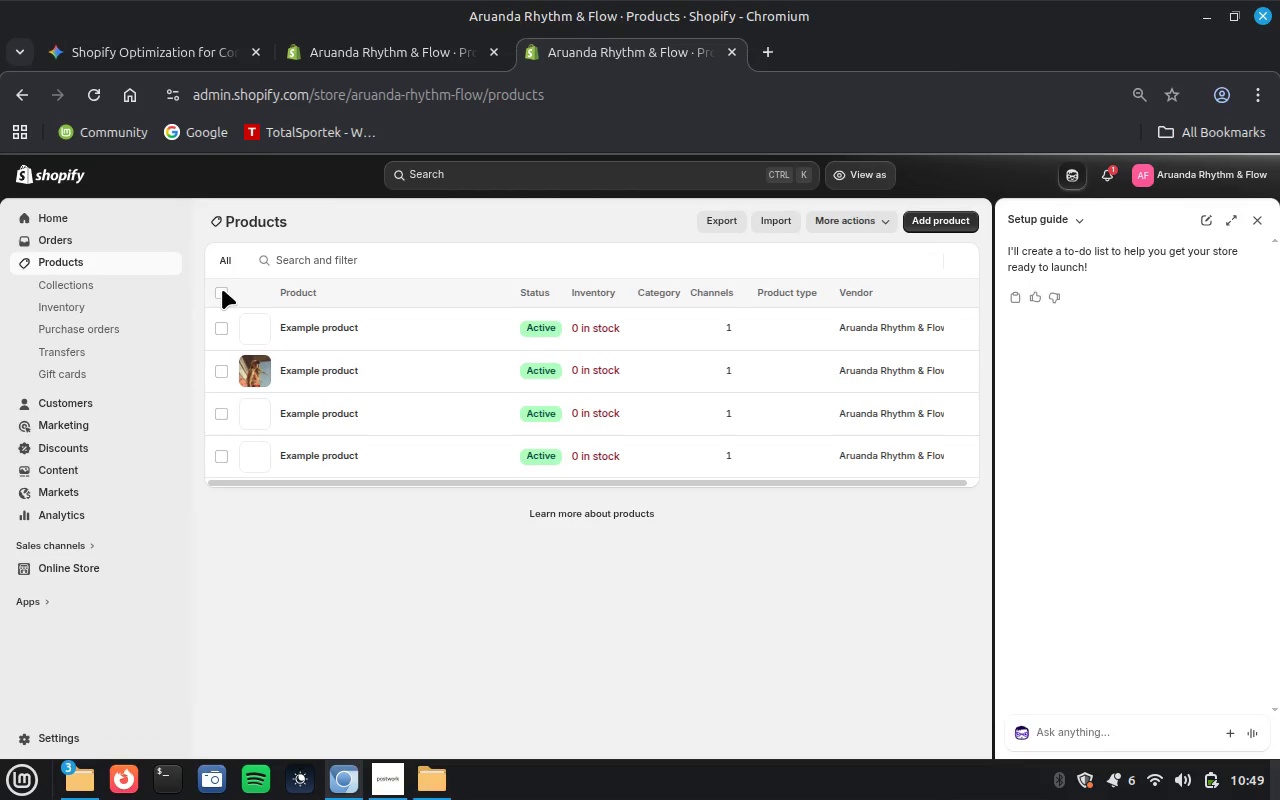 
wait(12.03)
 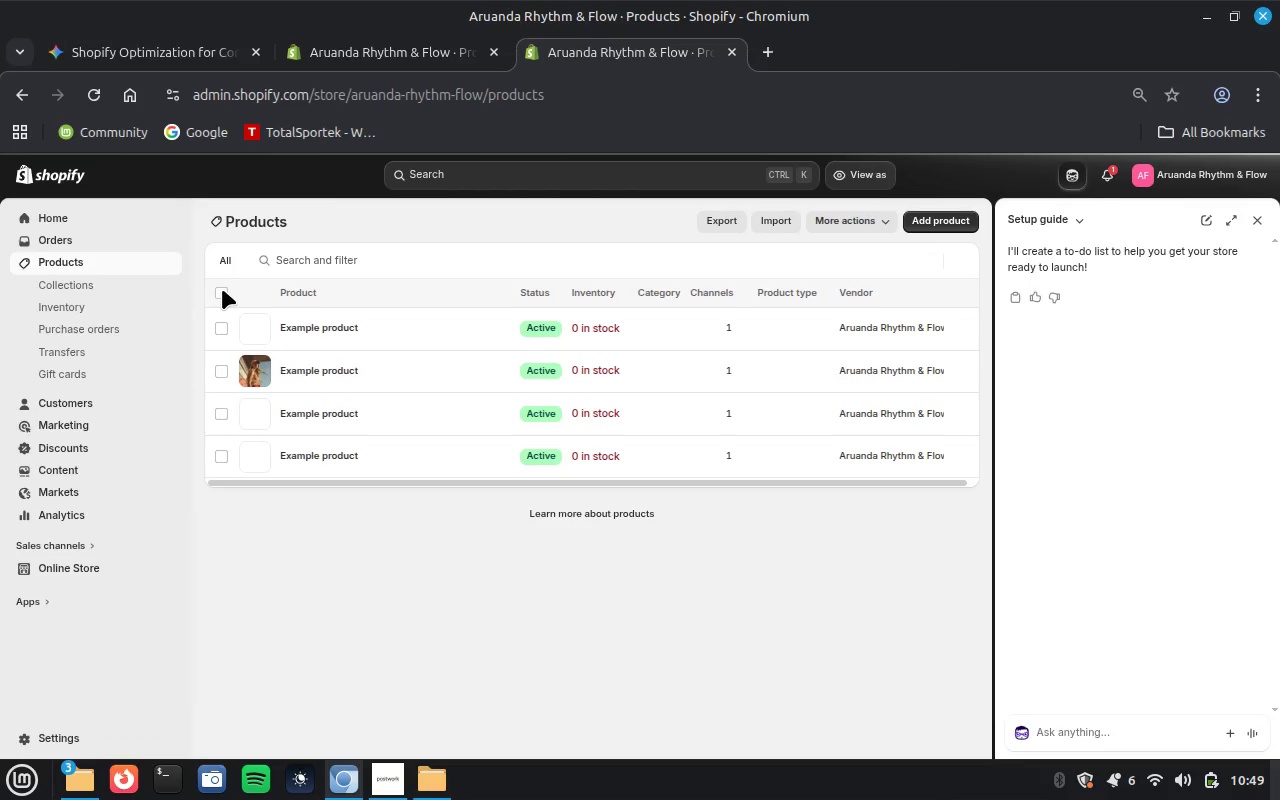 
left_click([384, 287])
 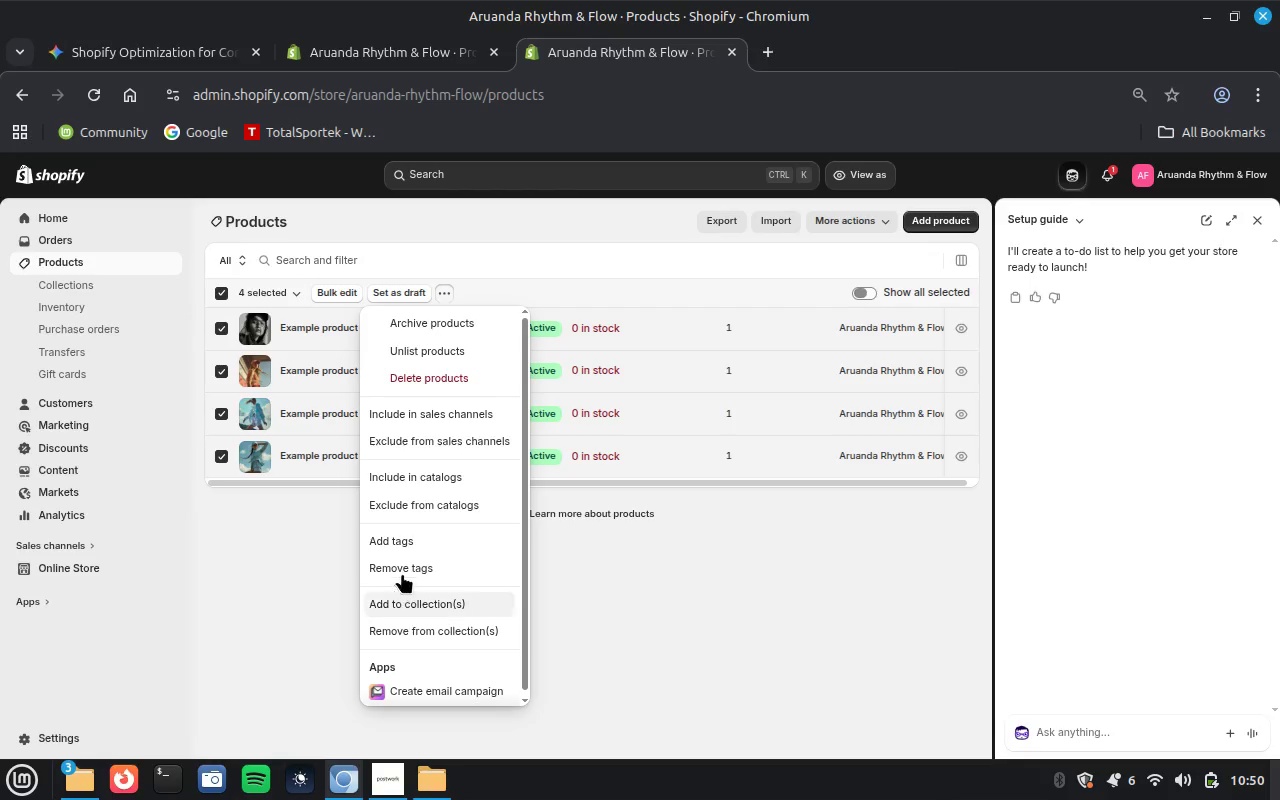 
left_click([444, 383])
 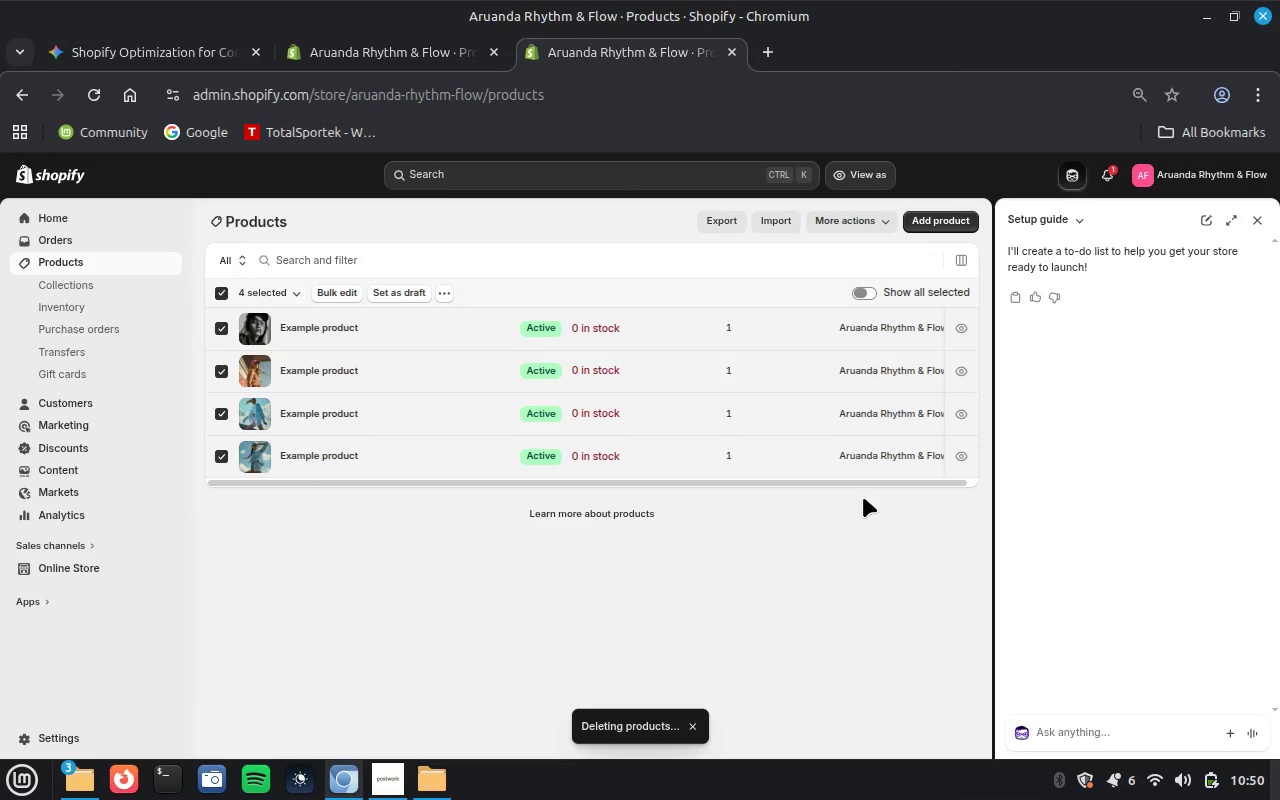 
wait(23.79)
 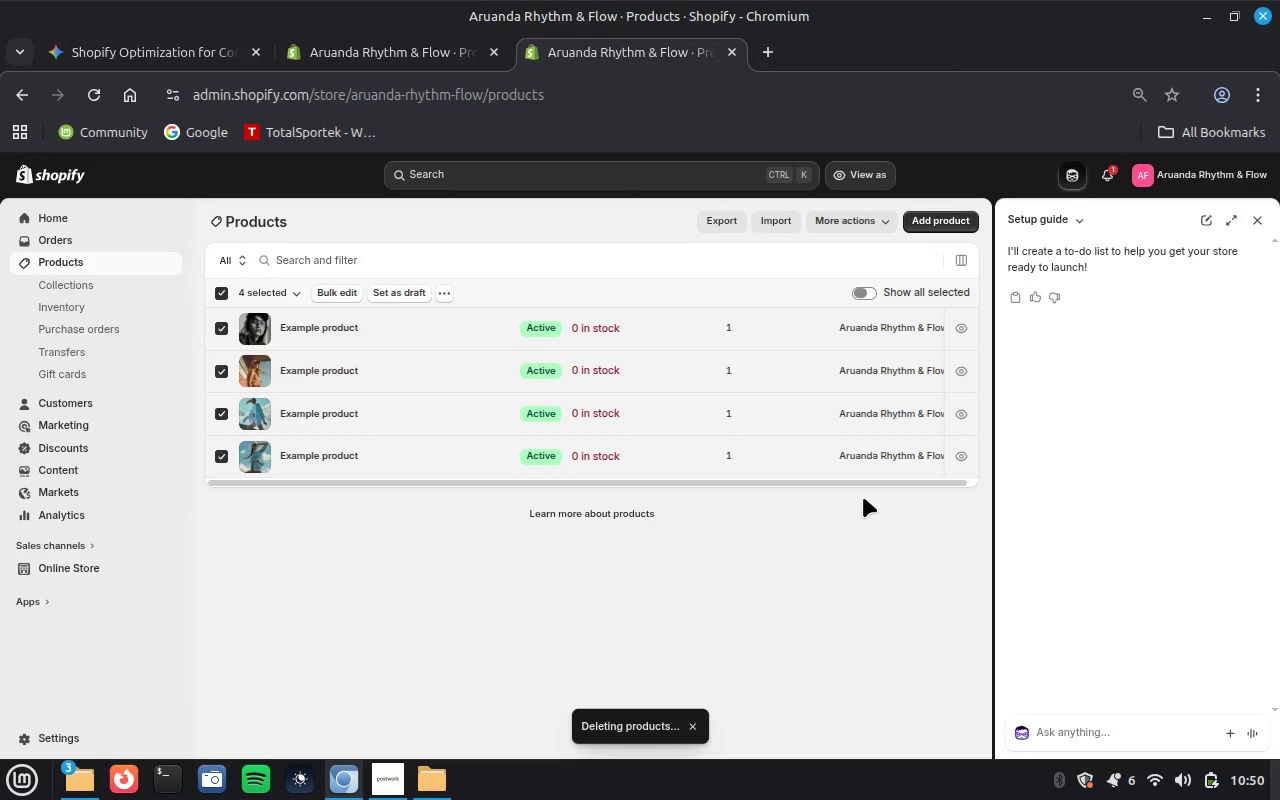 
left_click([373, 55])
 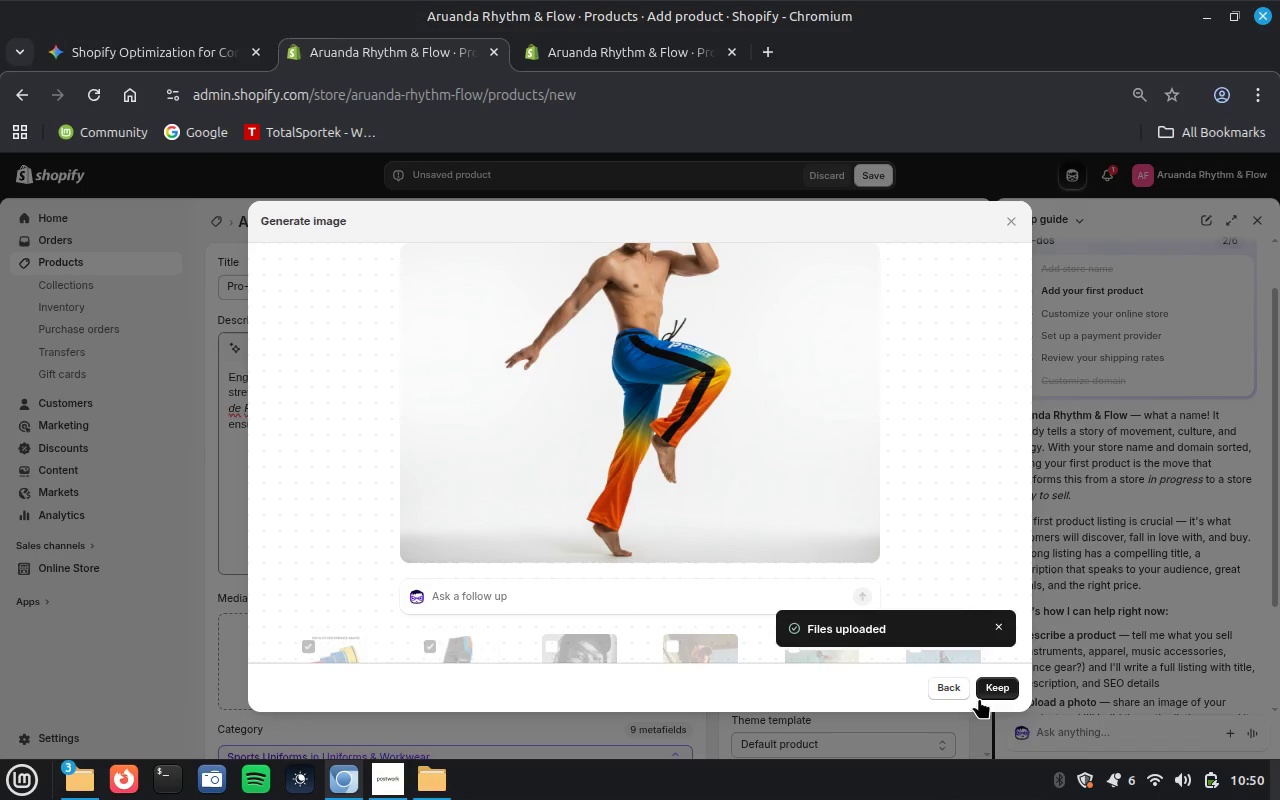 
left_click([1009, 685])
 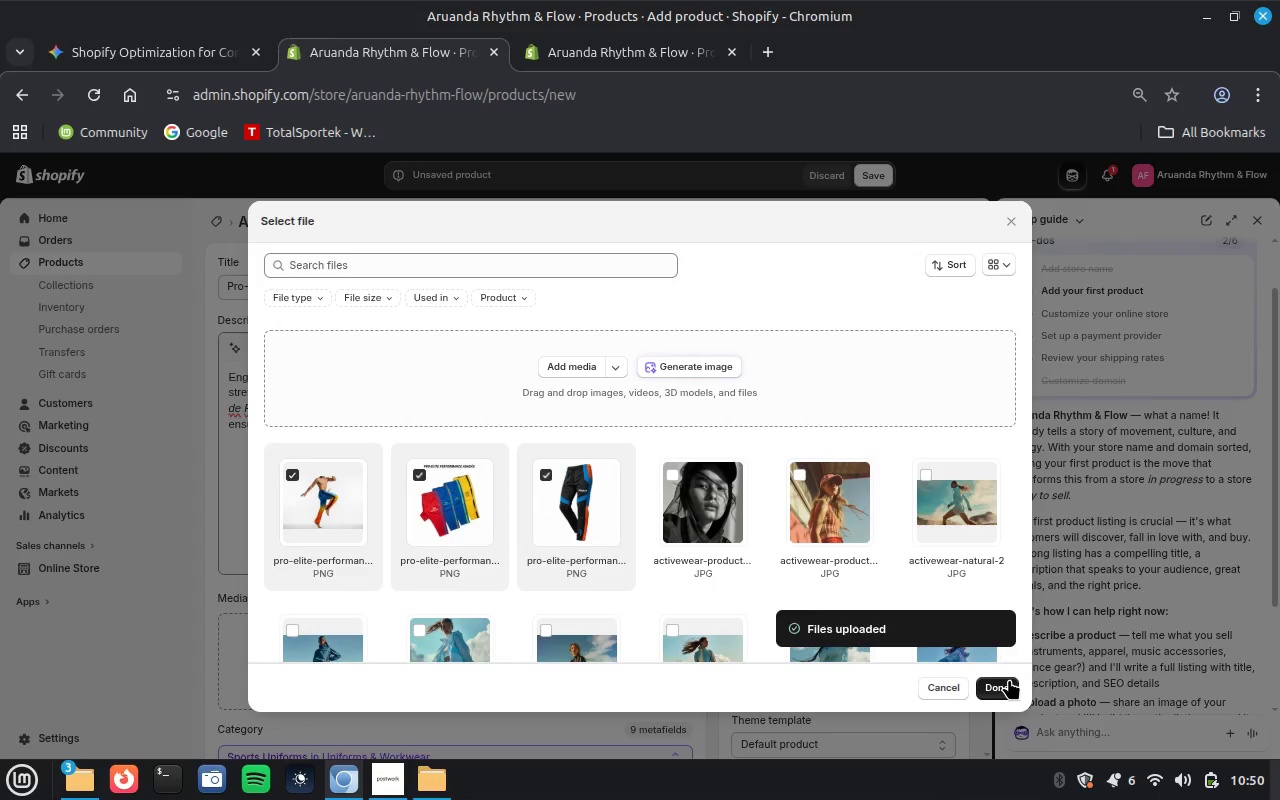 
wait(16.08)
 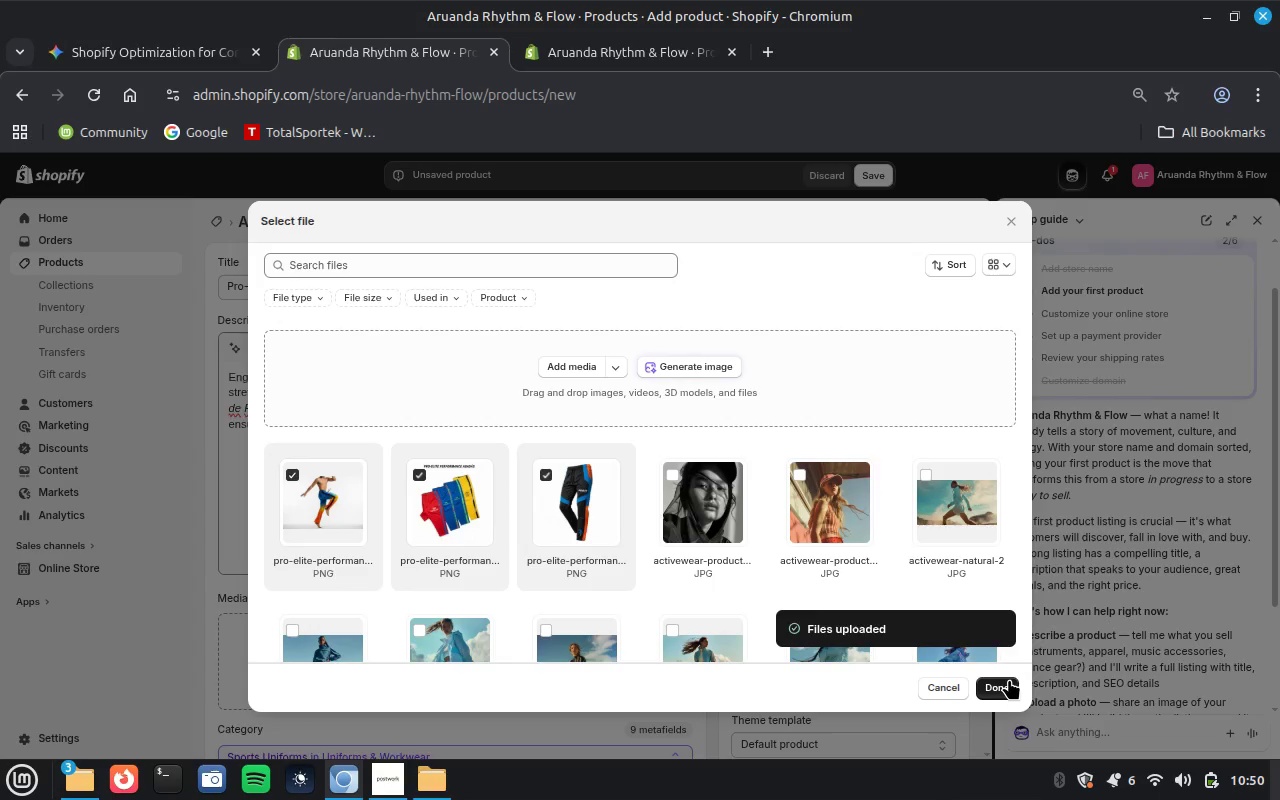 
scroll: coordinate [635, 614], scroll_direction: down, amount: 2.0
 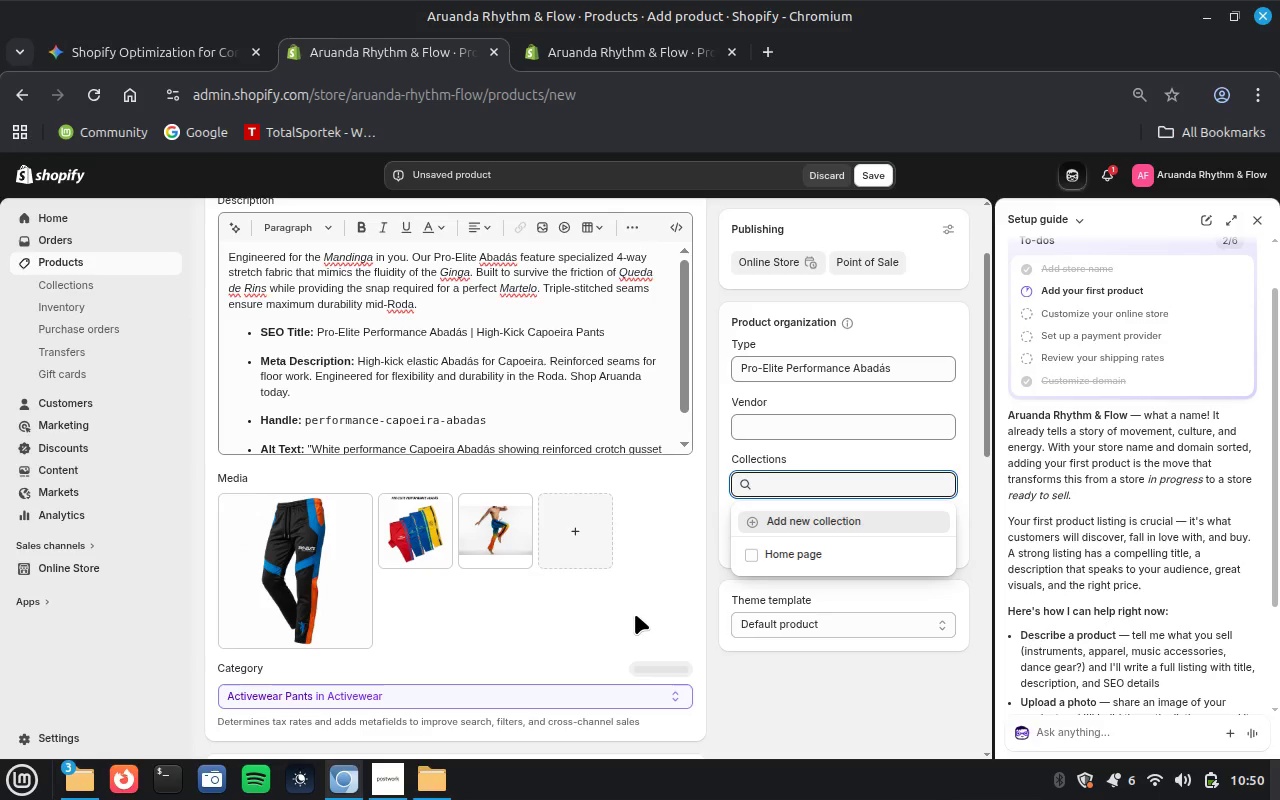 
wait(7.89)
 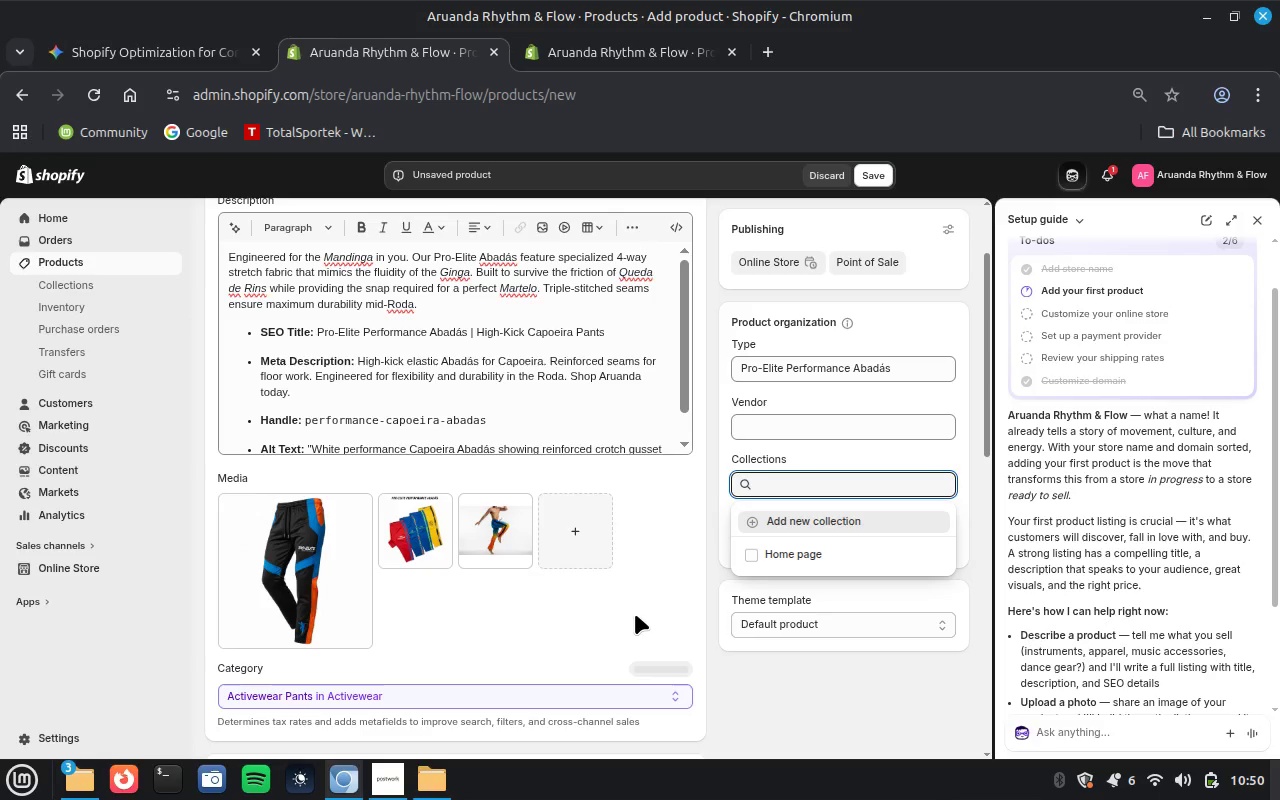 
left_click_drag(start_coordinate=[741, 554], to_coordinate=[734, 550])
 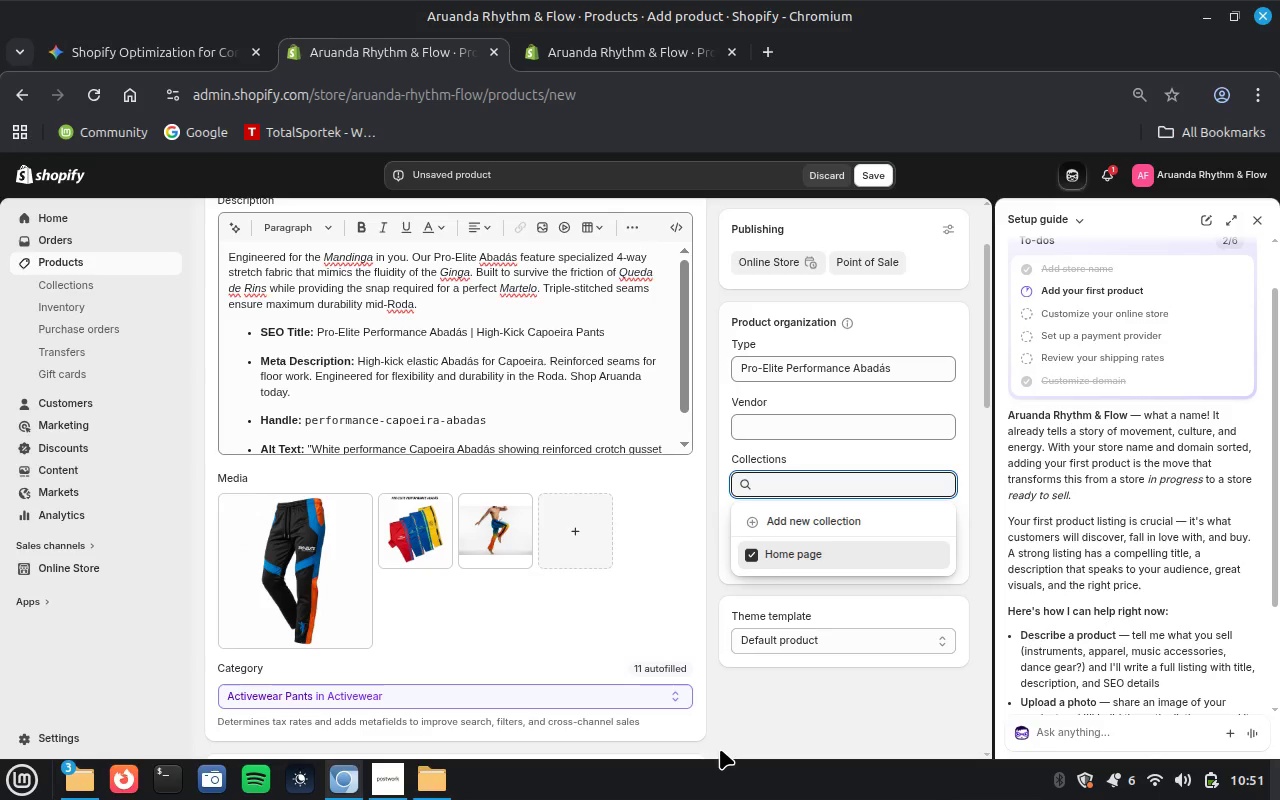 
left_click([776, 717])
 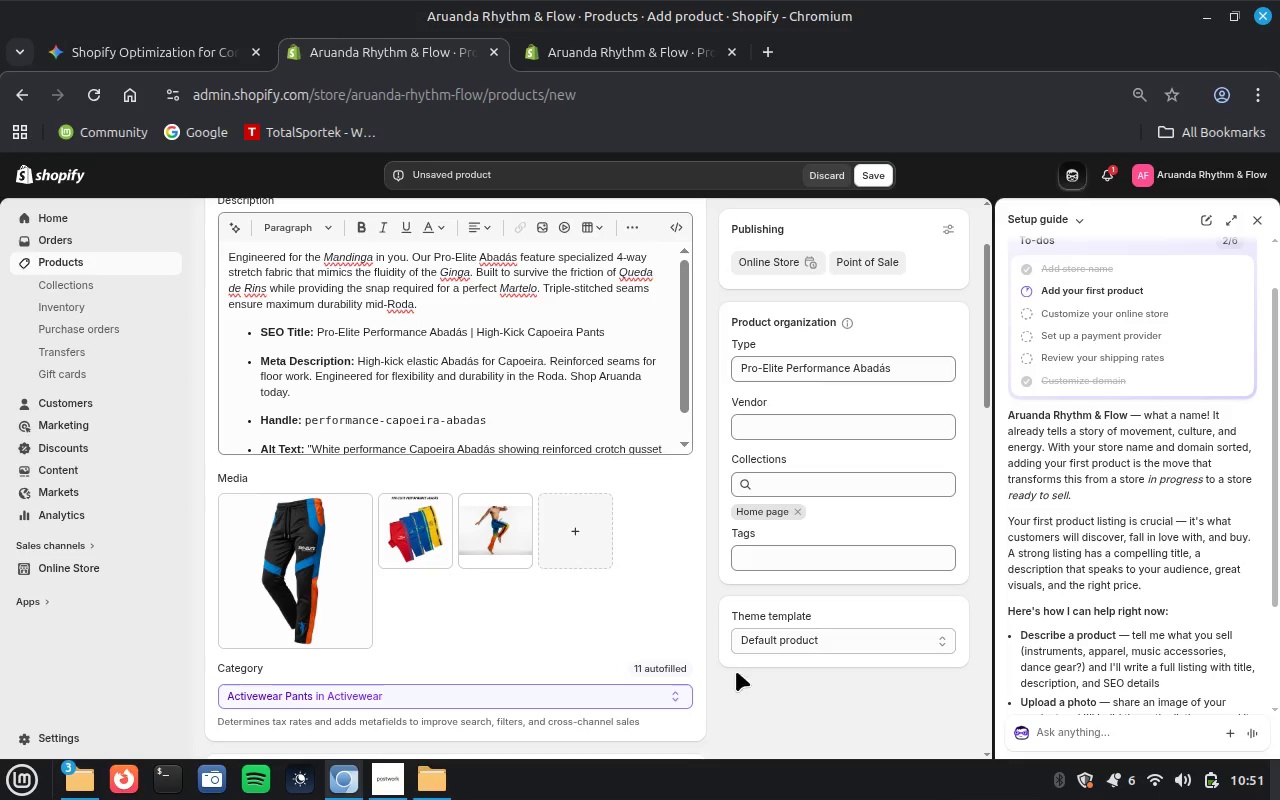 
scroll: coordinate [483, 510], scroll_direction: up, amount: 2.0
 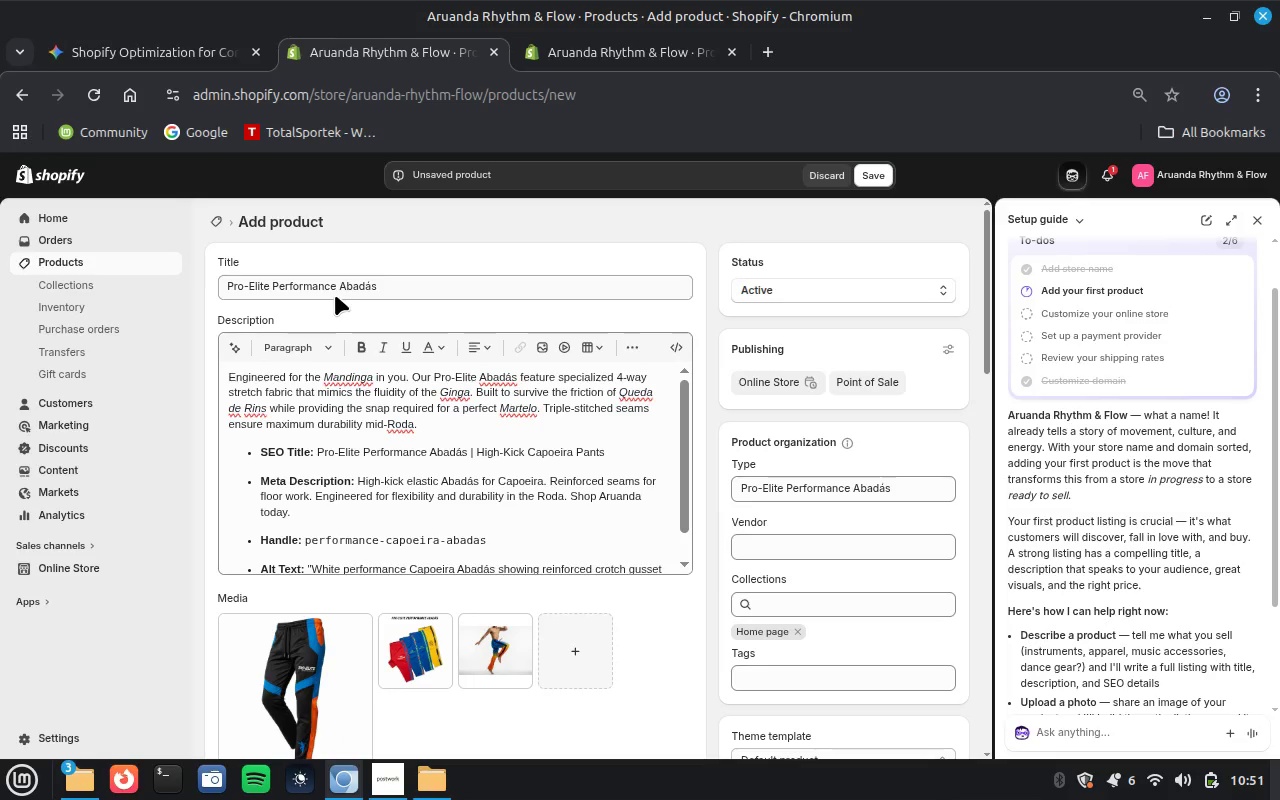 
left_click_drag(start_coordinate=[340, 285], to_coordinate=[403, 282])
 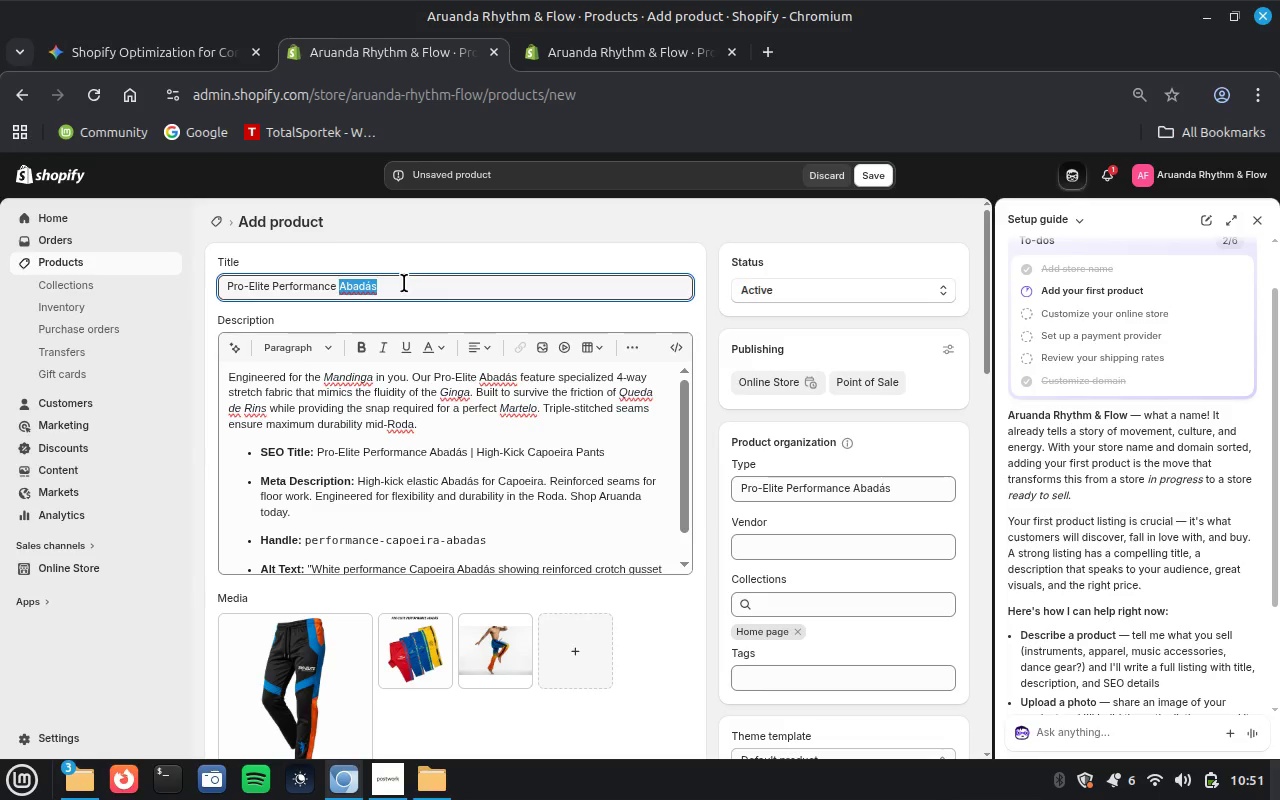 
key(Control+C)
 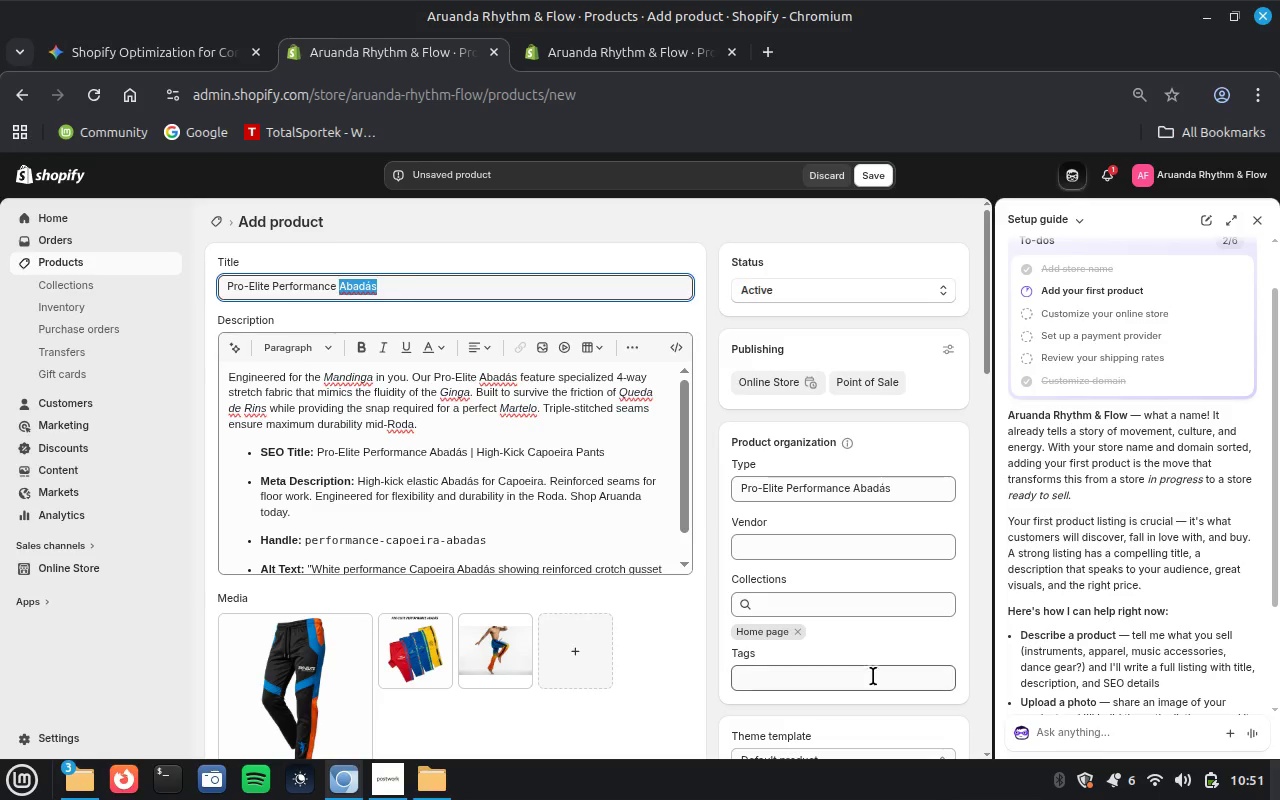 
left_click([868, 679])
 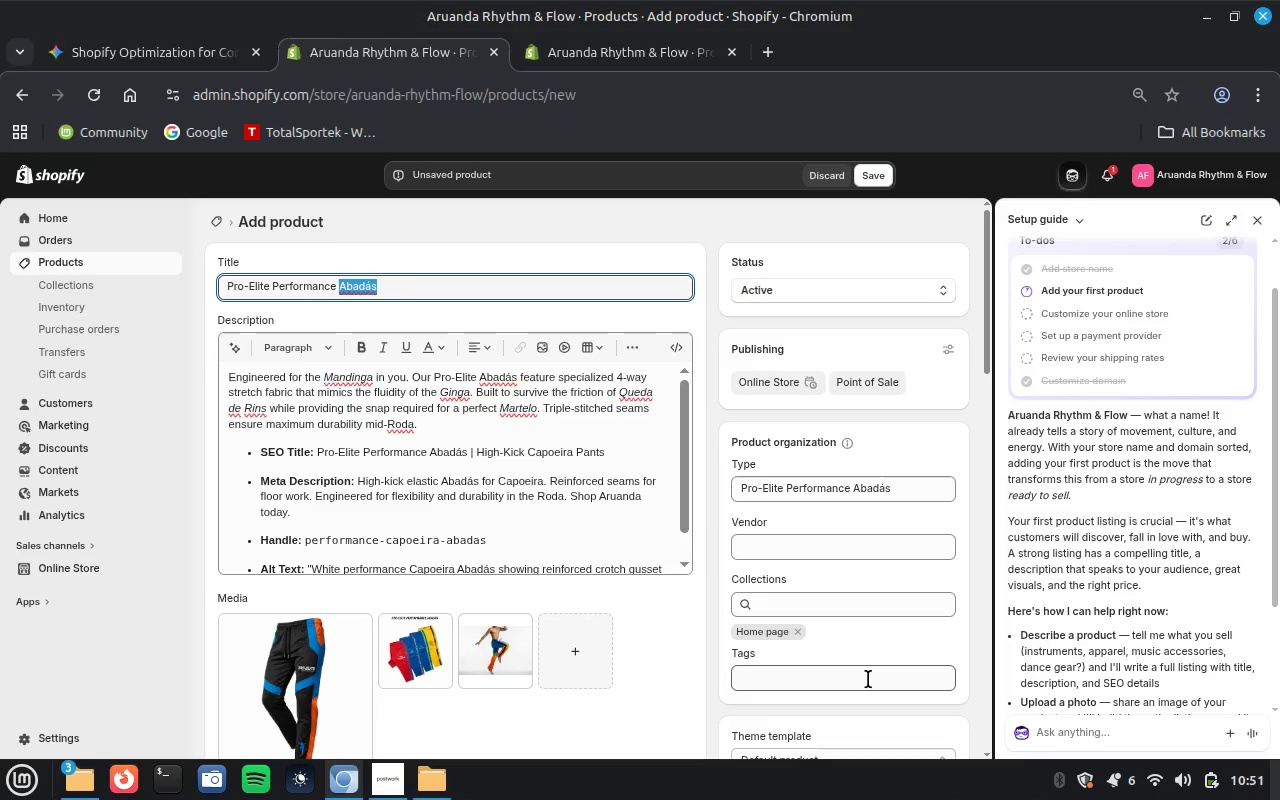 
key(Control+V)
 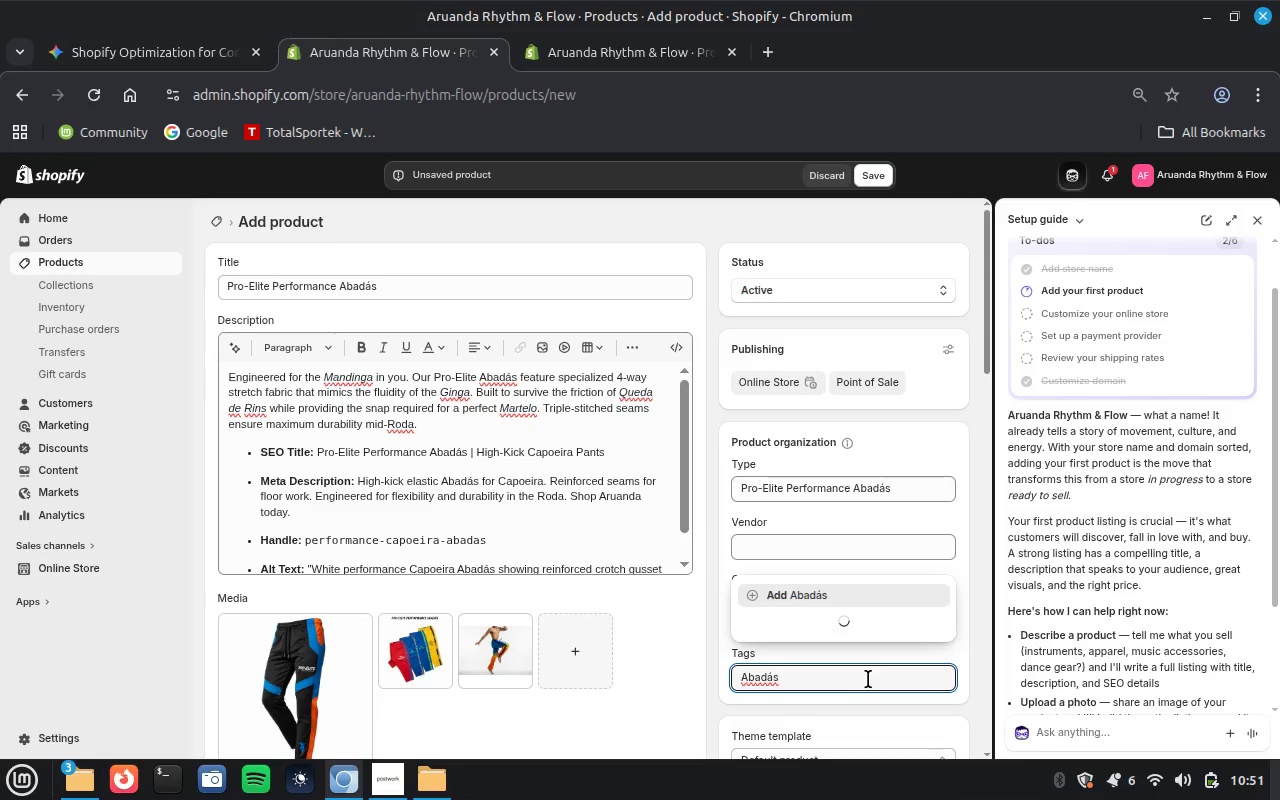 
key(Enter)
 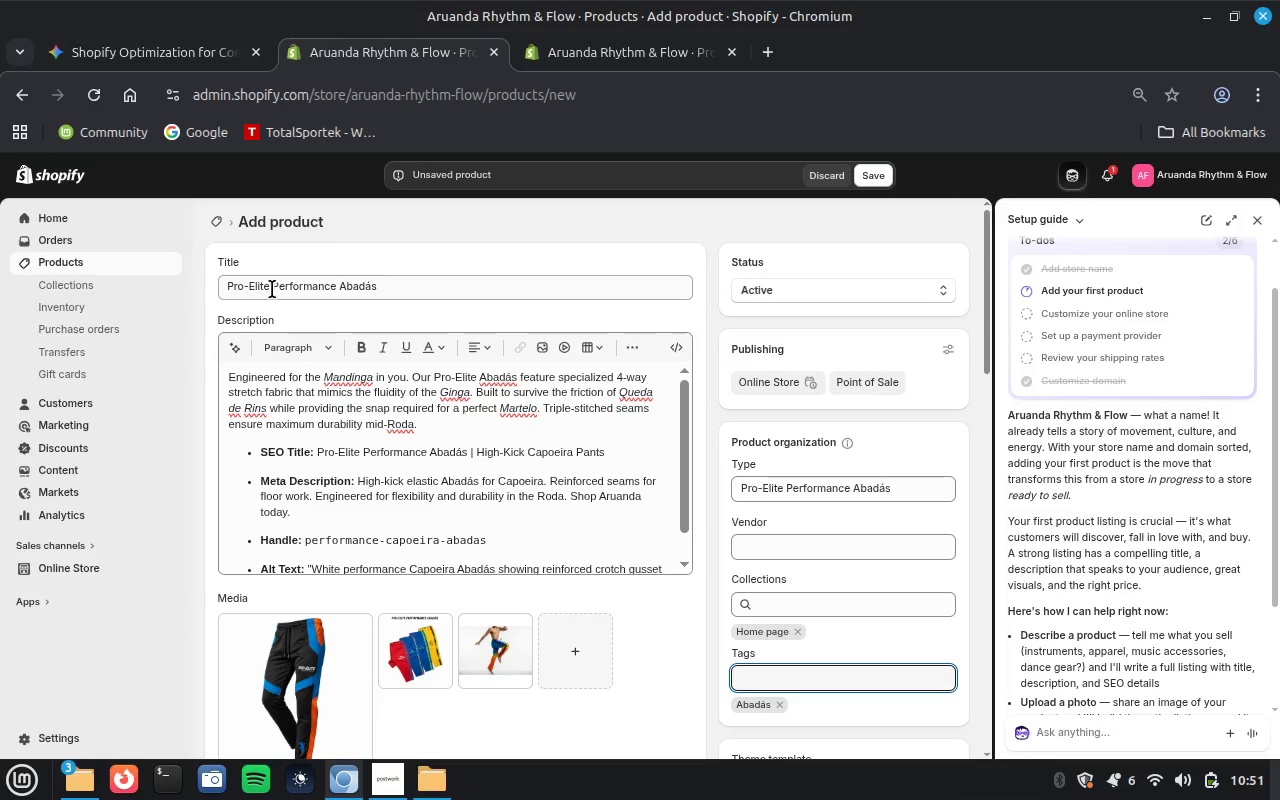 
left_click_drag(start_coordinate=[272, 289], to_coordinate=[211, 280])
 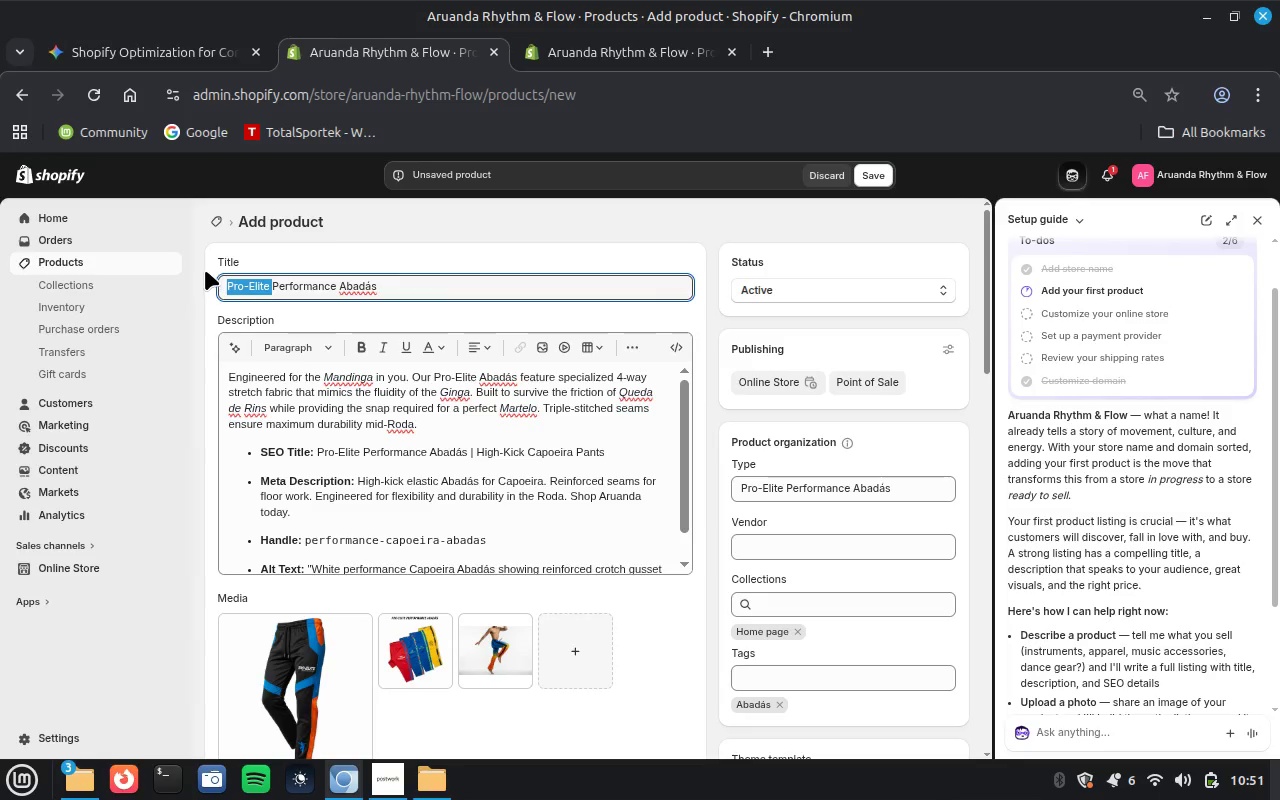 
key(Control+C)
 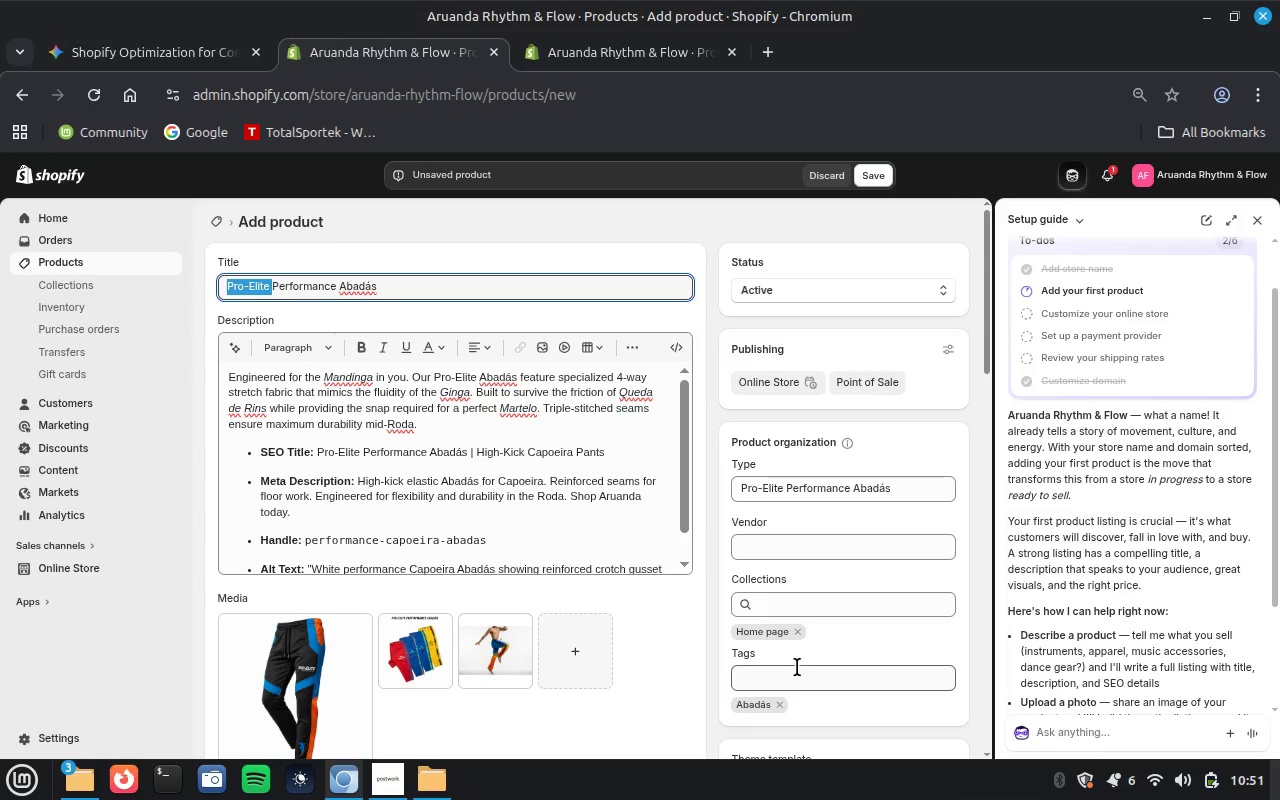 
left_click([780, 671])
 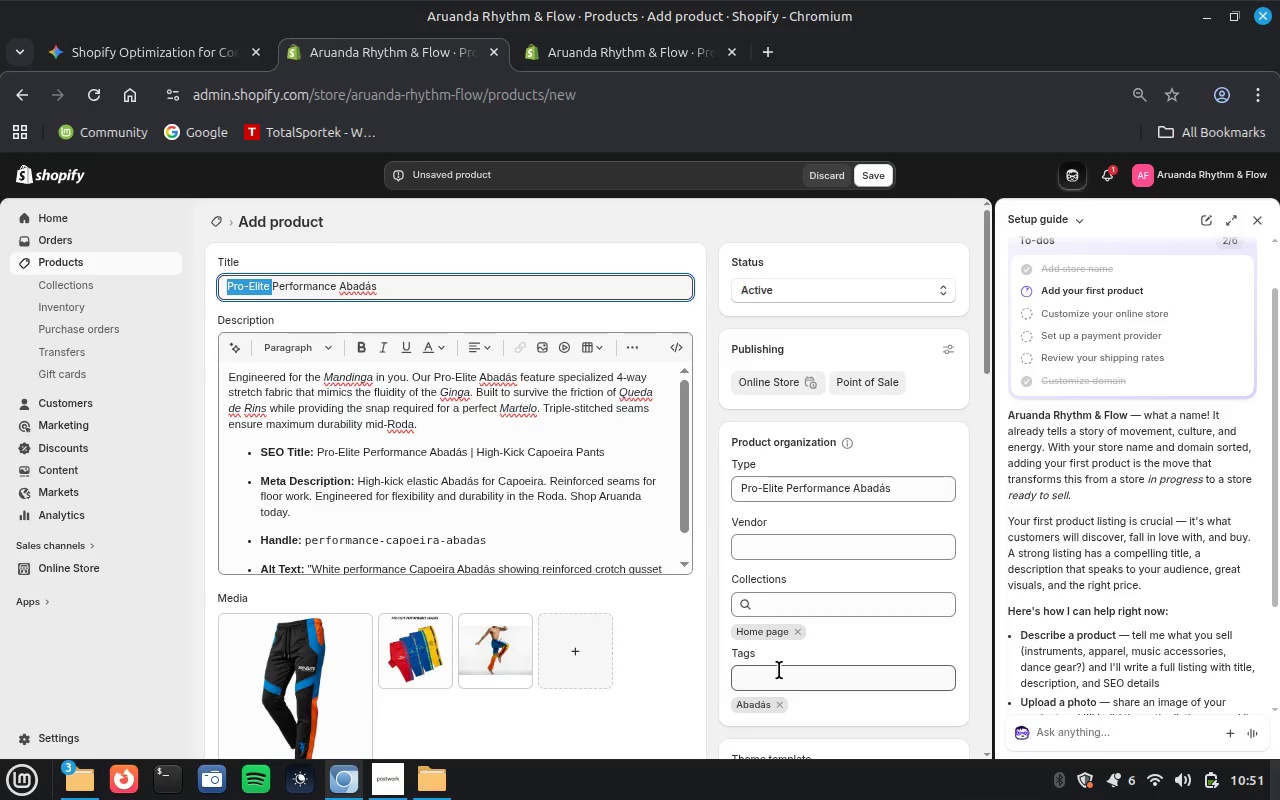 
key(Control+V)
 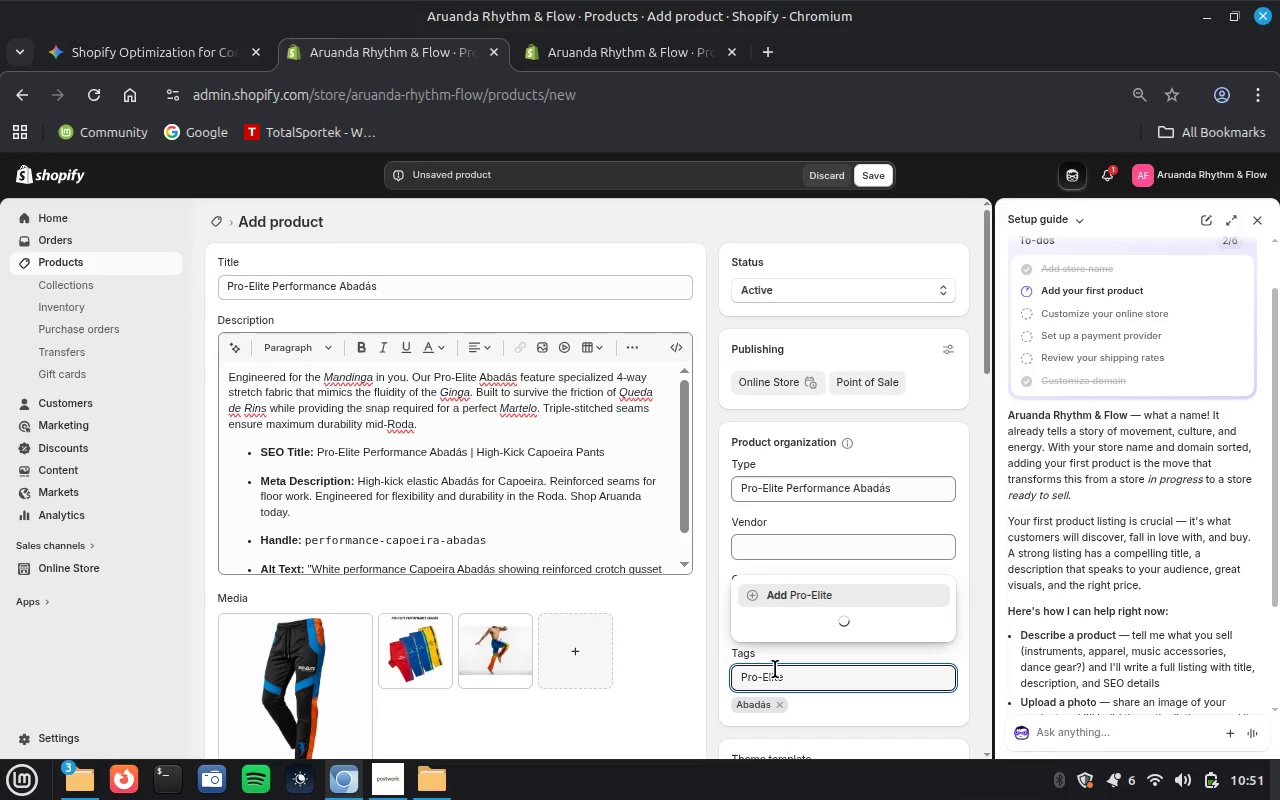 
key(Enter)
 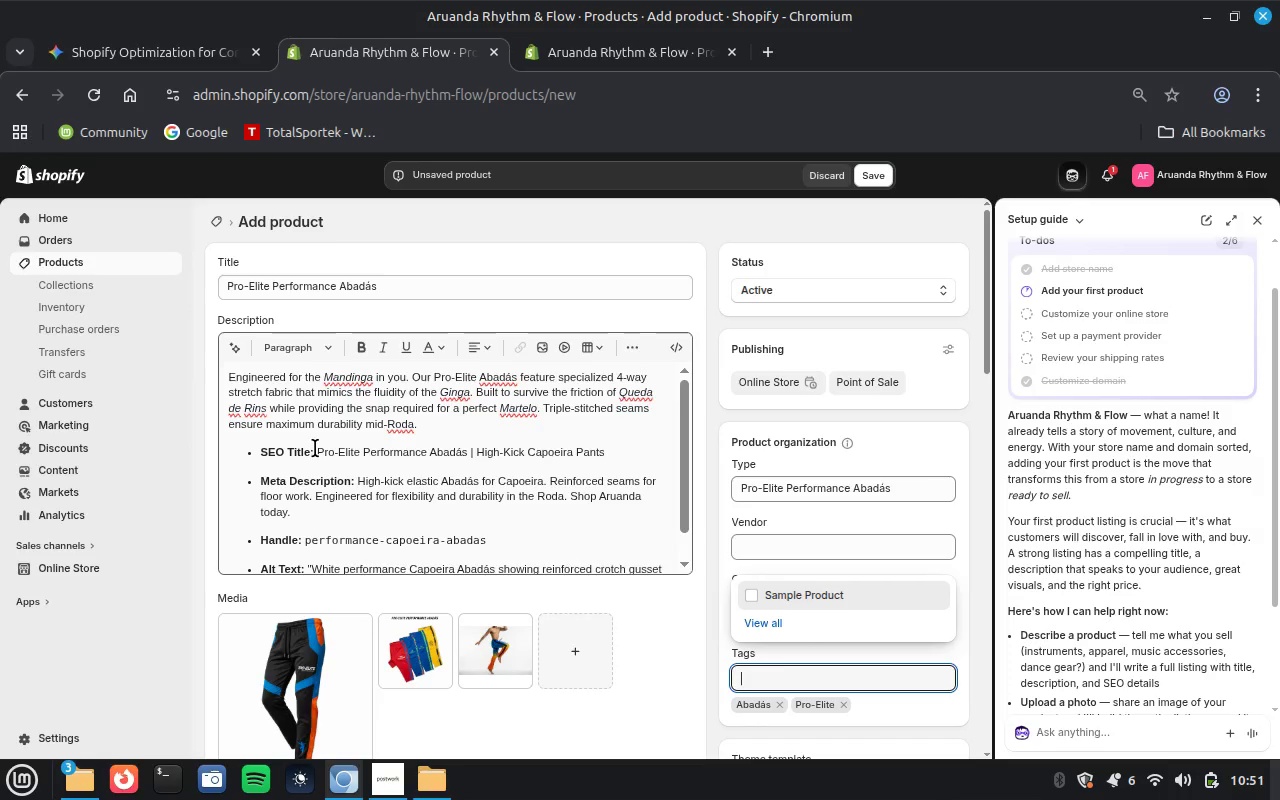 
wait(5.59)
 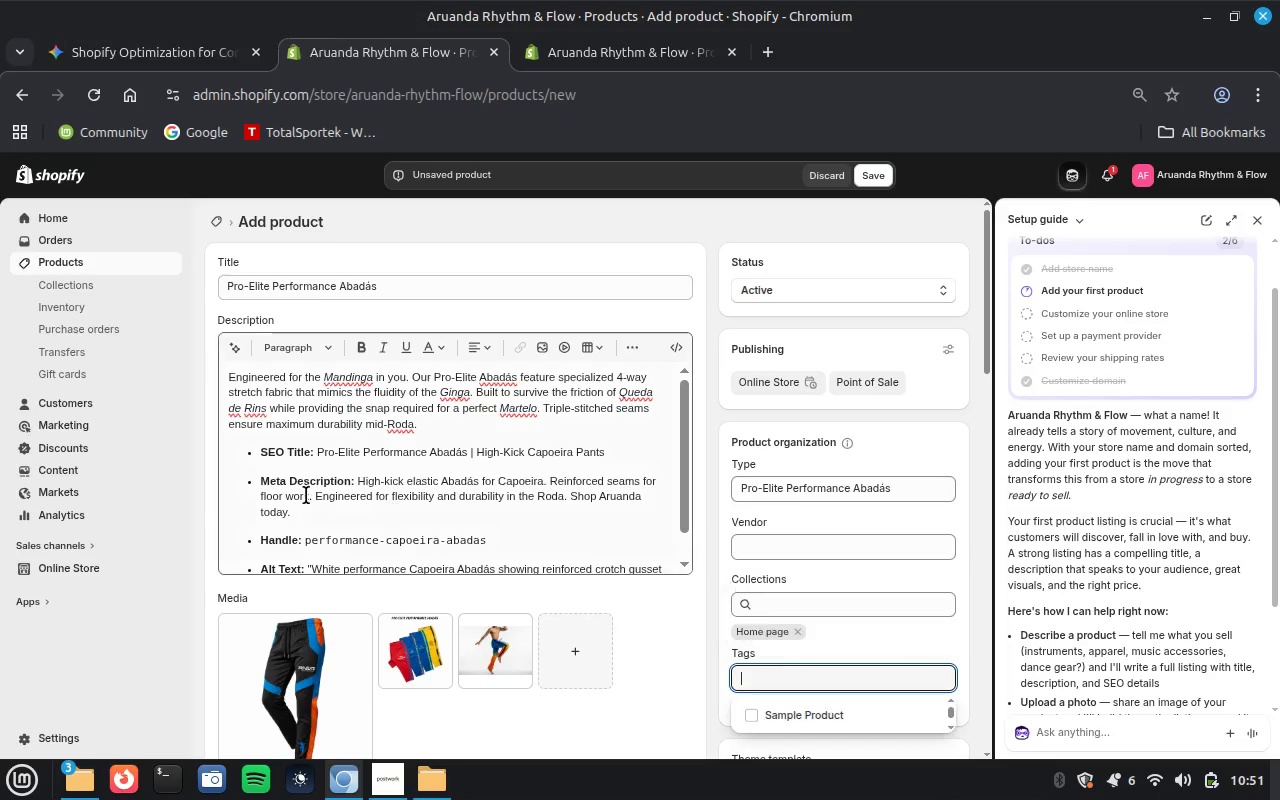 
left_click_drag(start_coordinate=[318, 451], to_coordinate=[364, 457])
 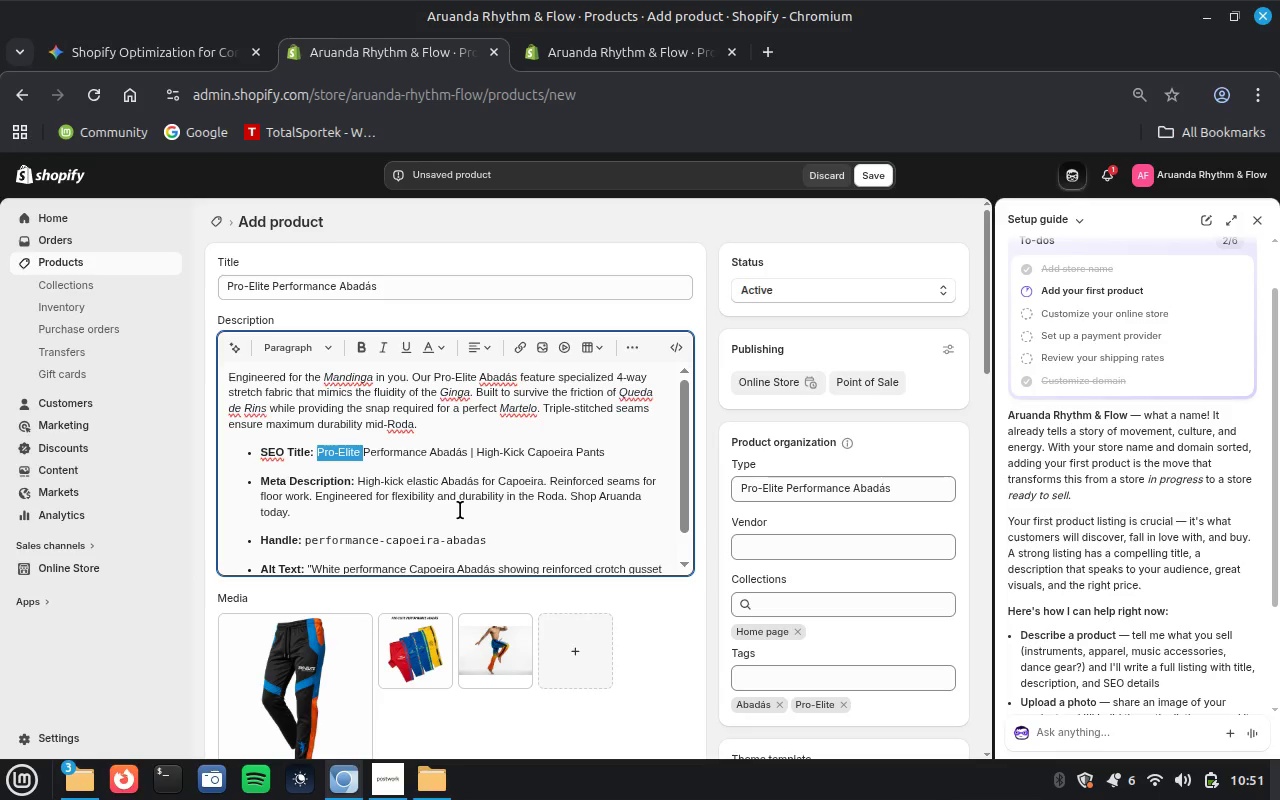 
scroll: coordinate [460, 509], scroll_direction: down, amount: 2.0
 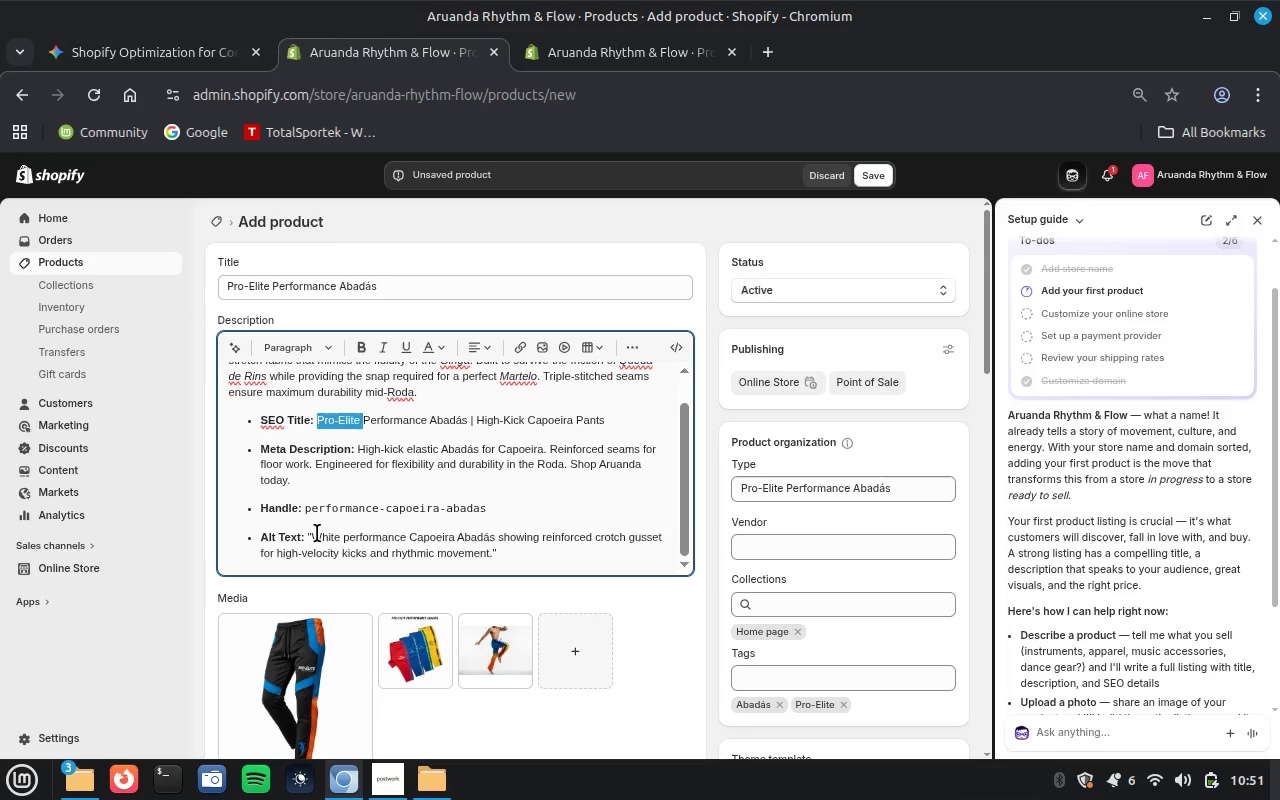 
left_click_drag(start_coordinate=[315, 533], to_coordinate=[491, 557])
 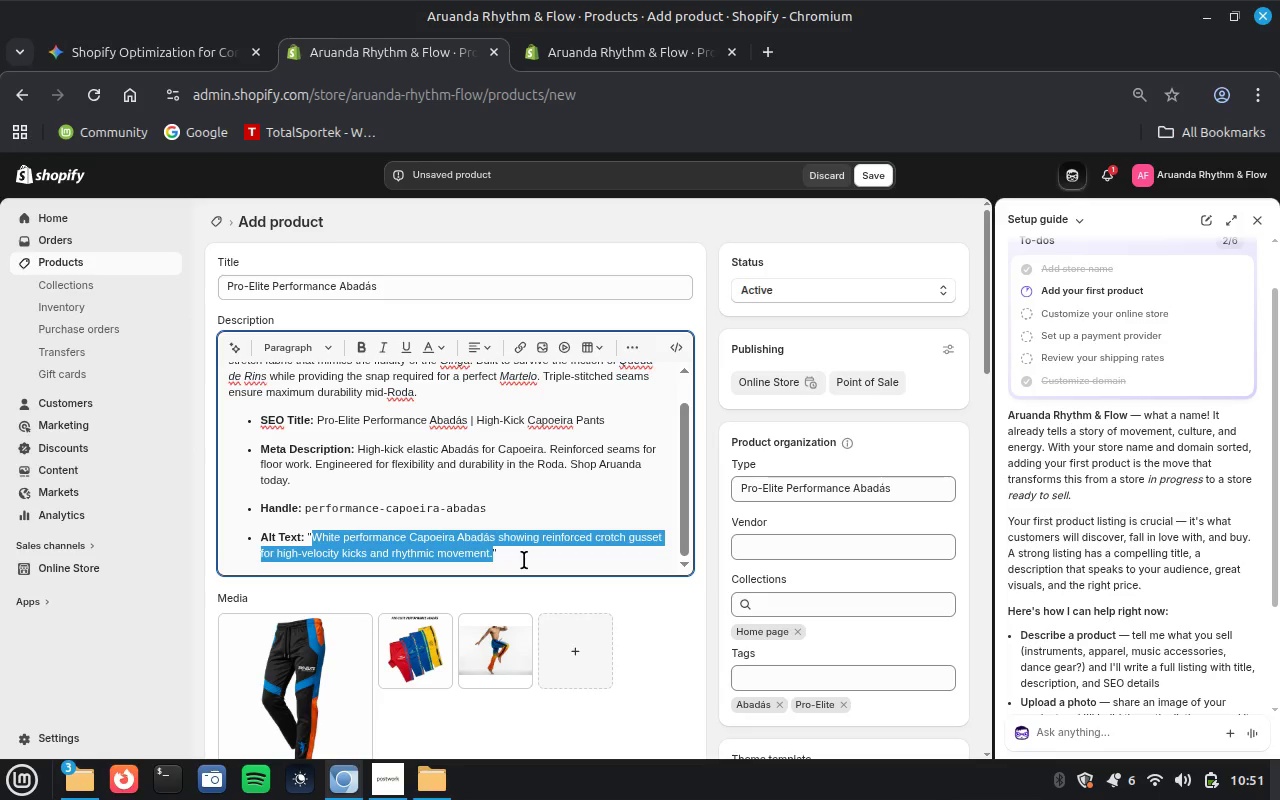 
key(Control+X)
 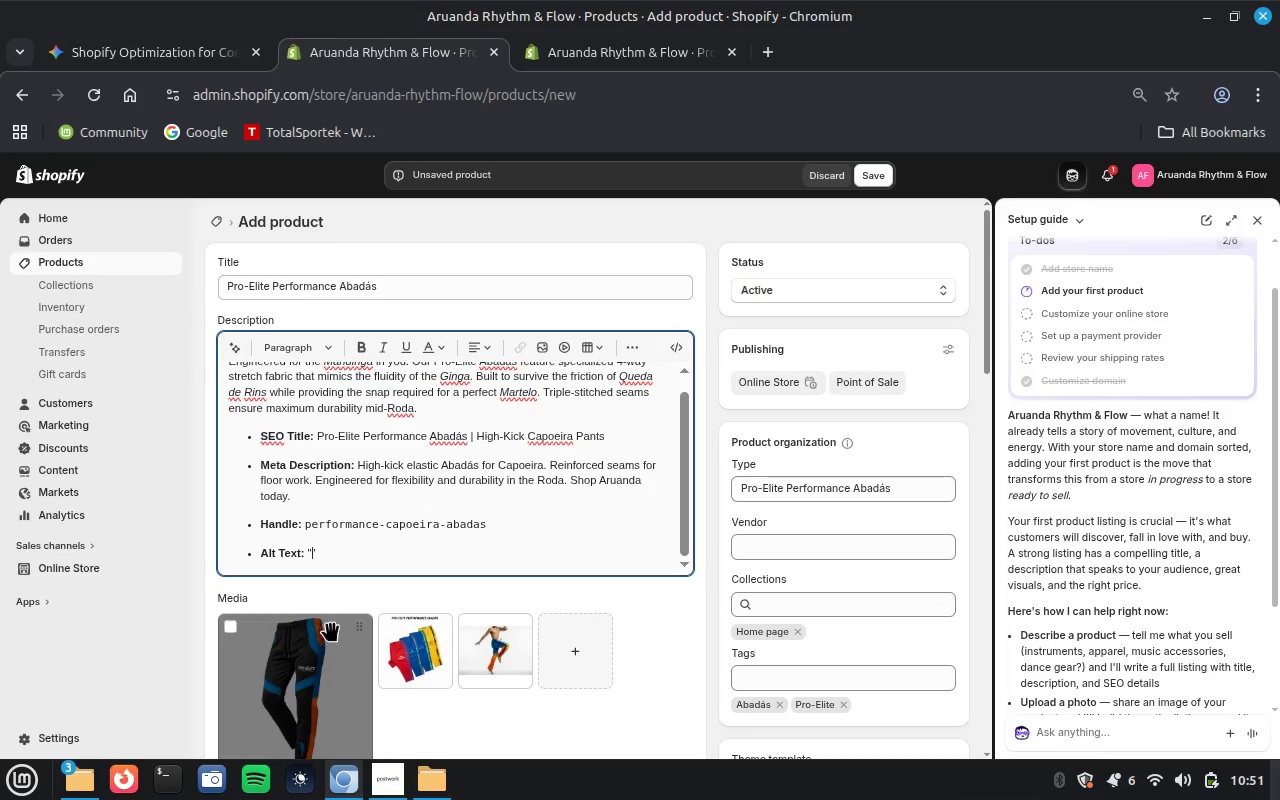 
left_click([276, 679])
 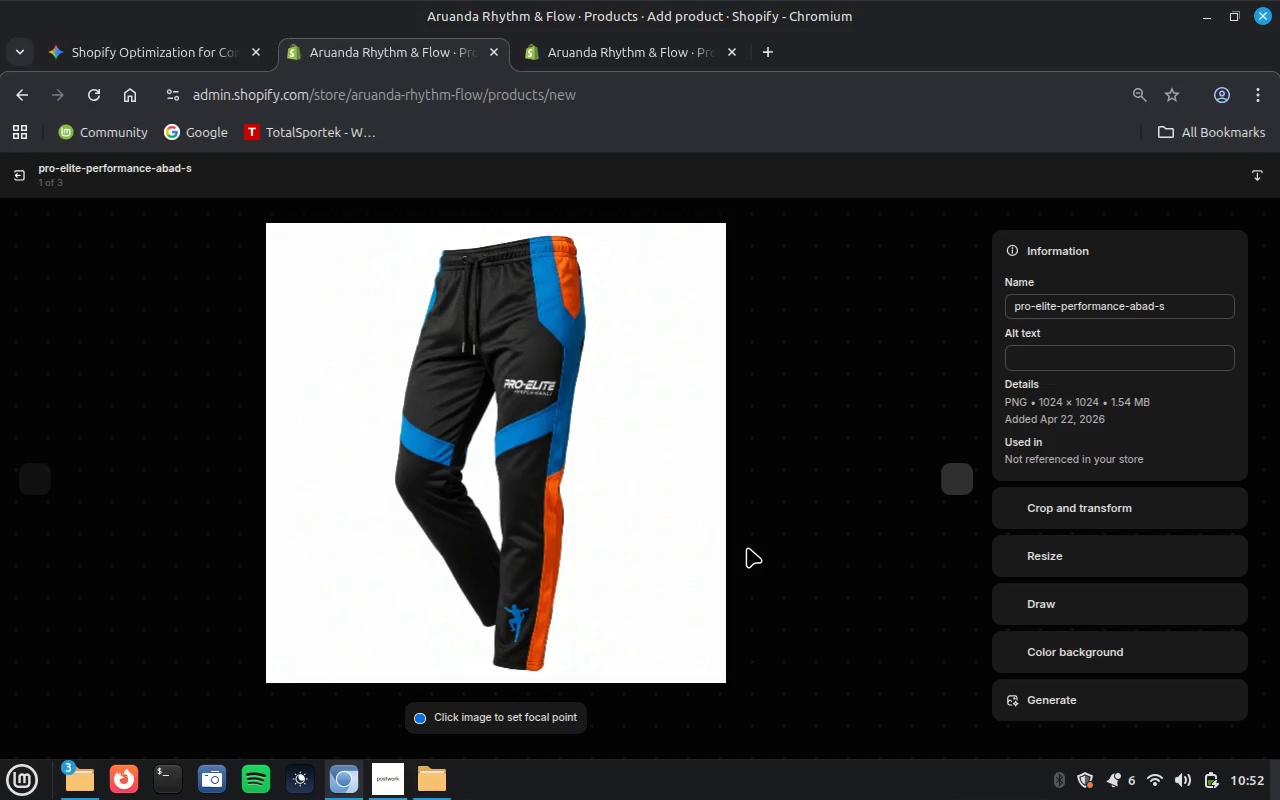 
wait(16.12)
 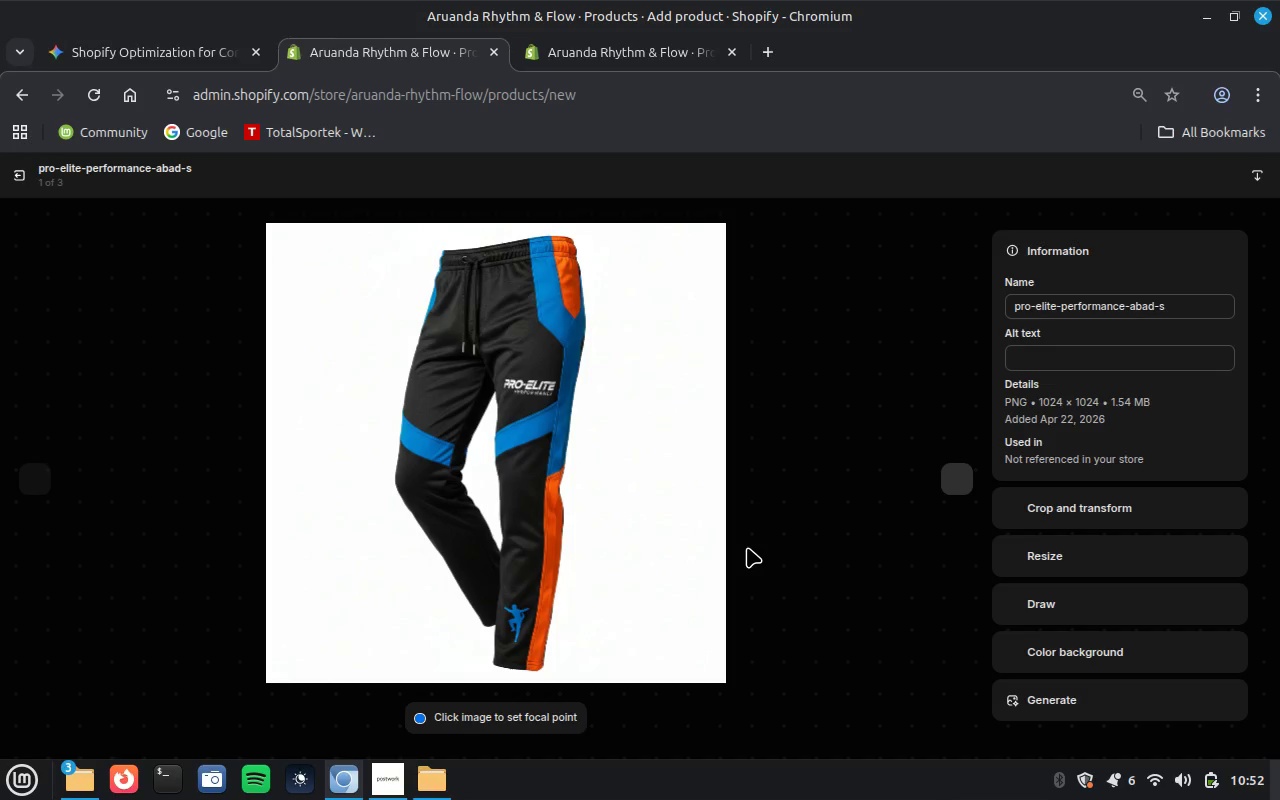 
key(Control+V)
 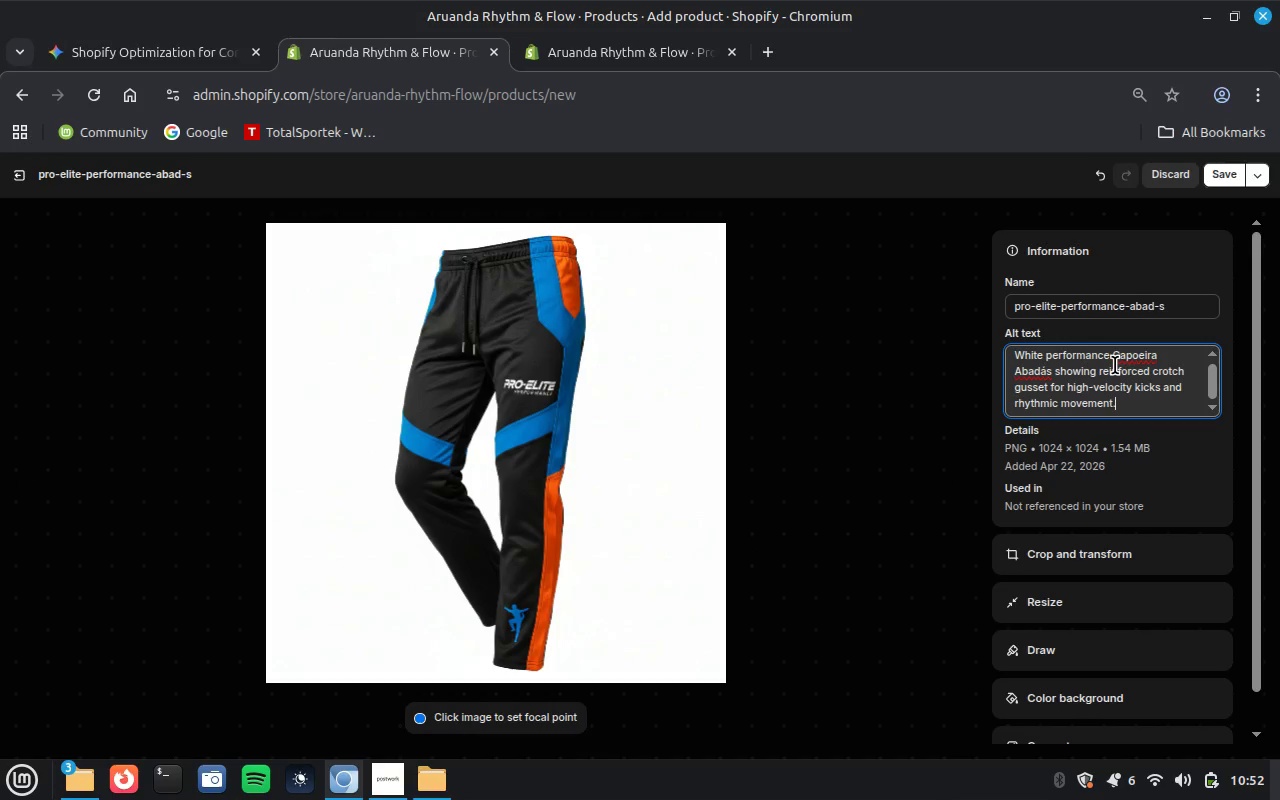 
mouse_move([1207, 197])
 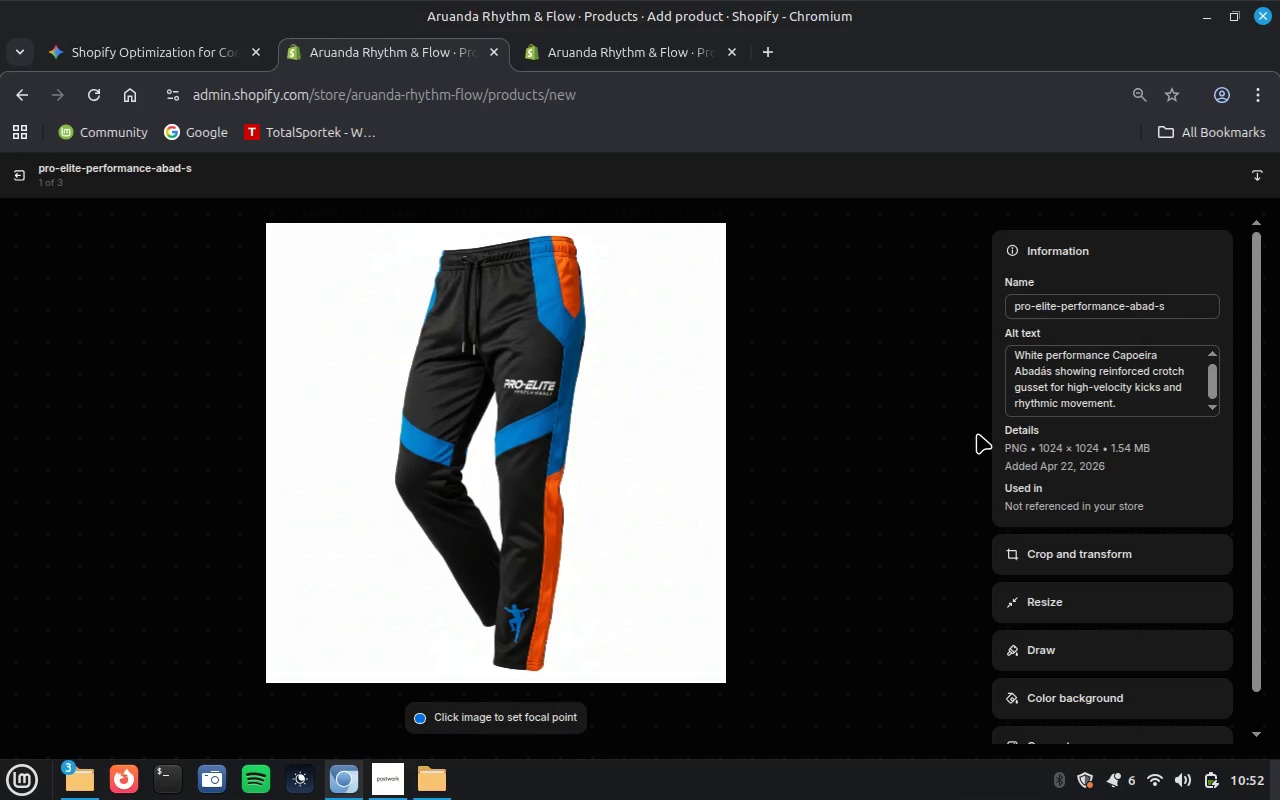 
wait(5.01)
 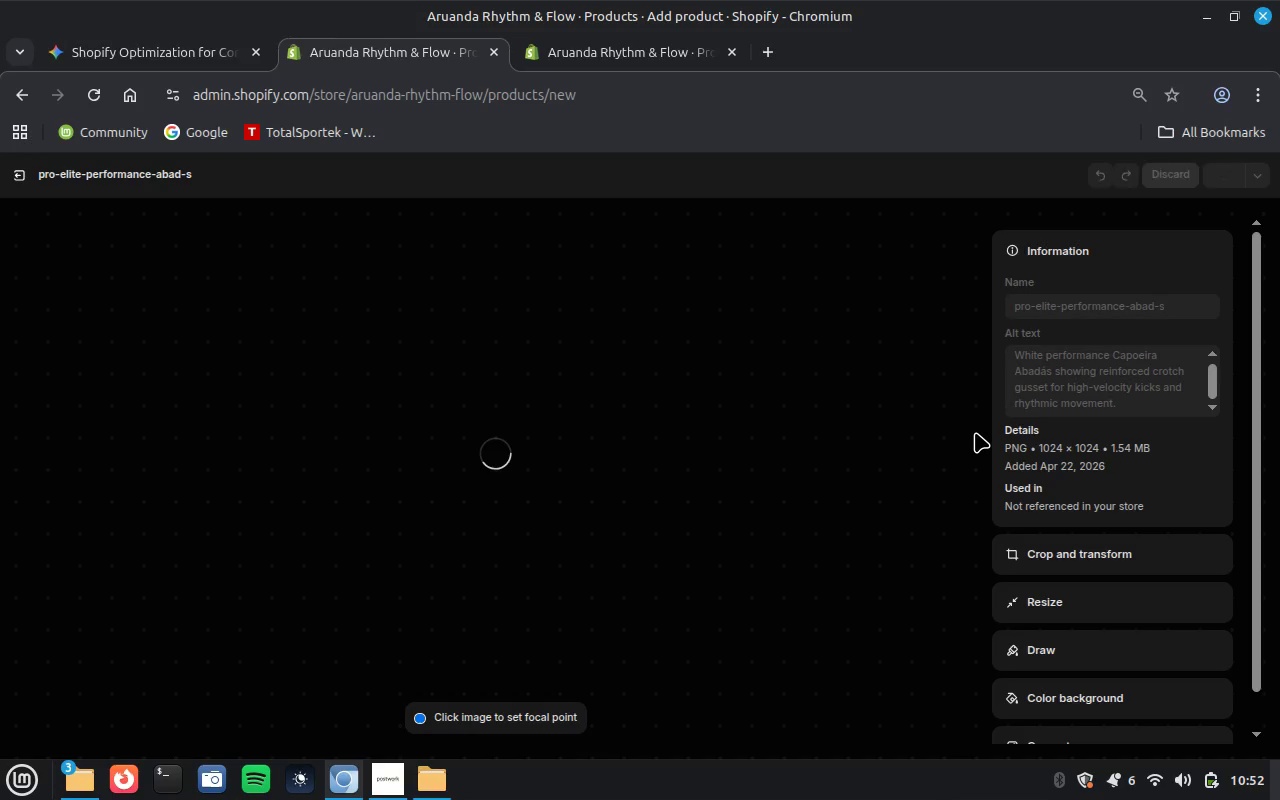 
left_click([949, 482])
 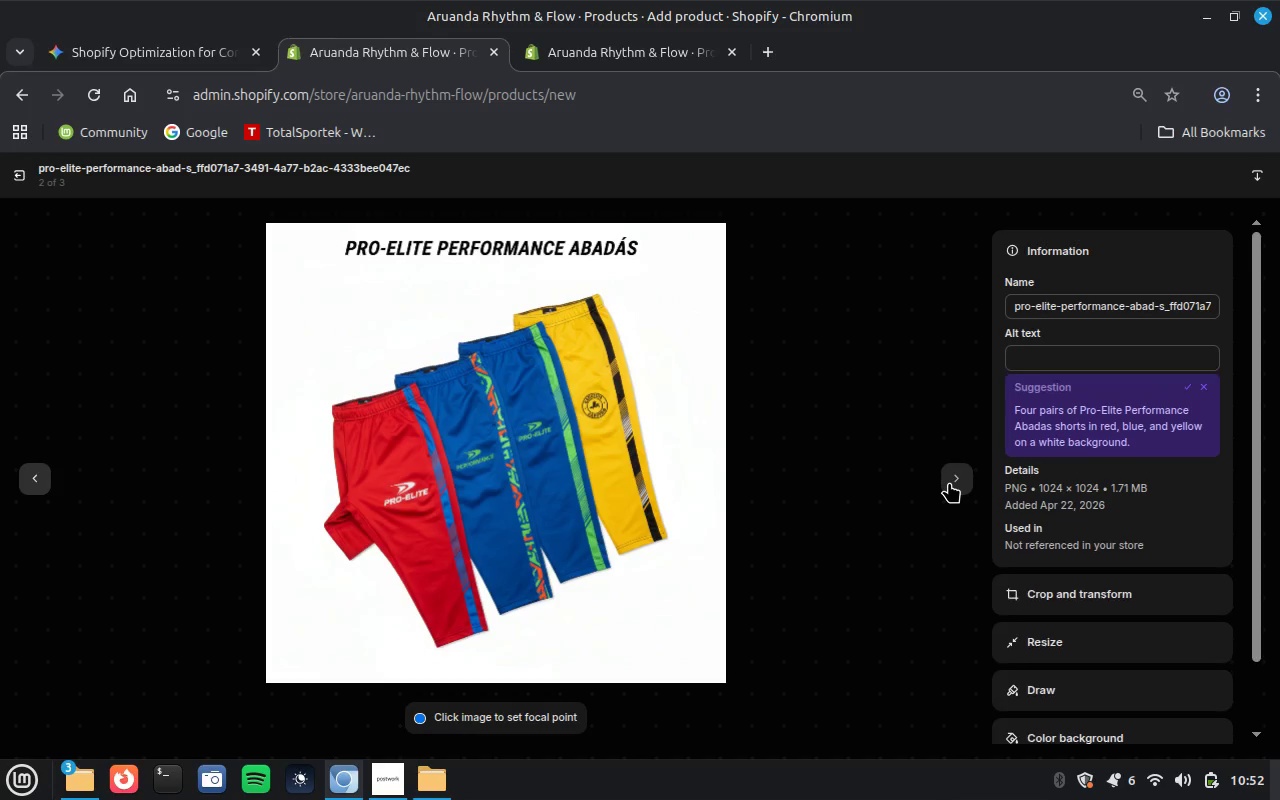 
wait(8.87)
 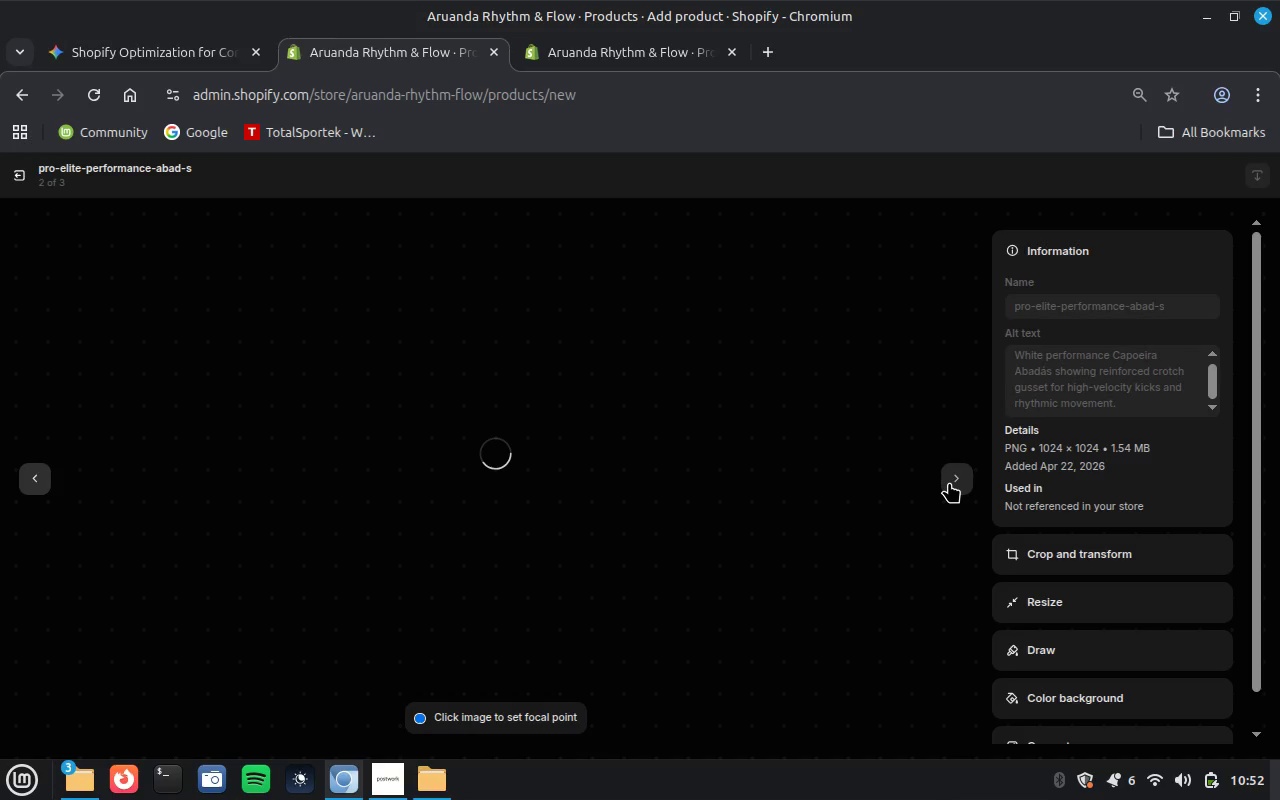 
key(Control+V)
 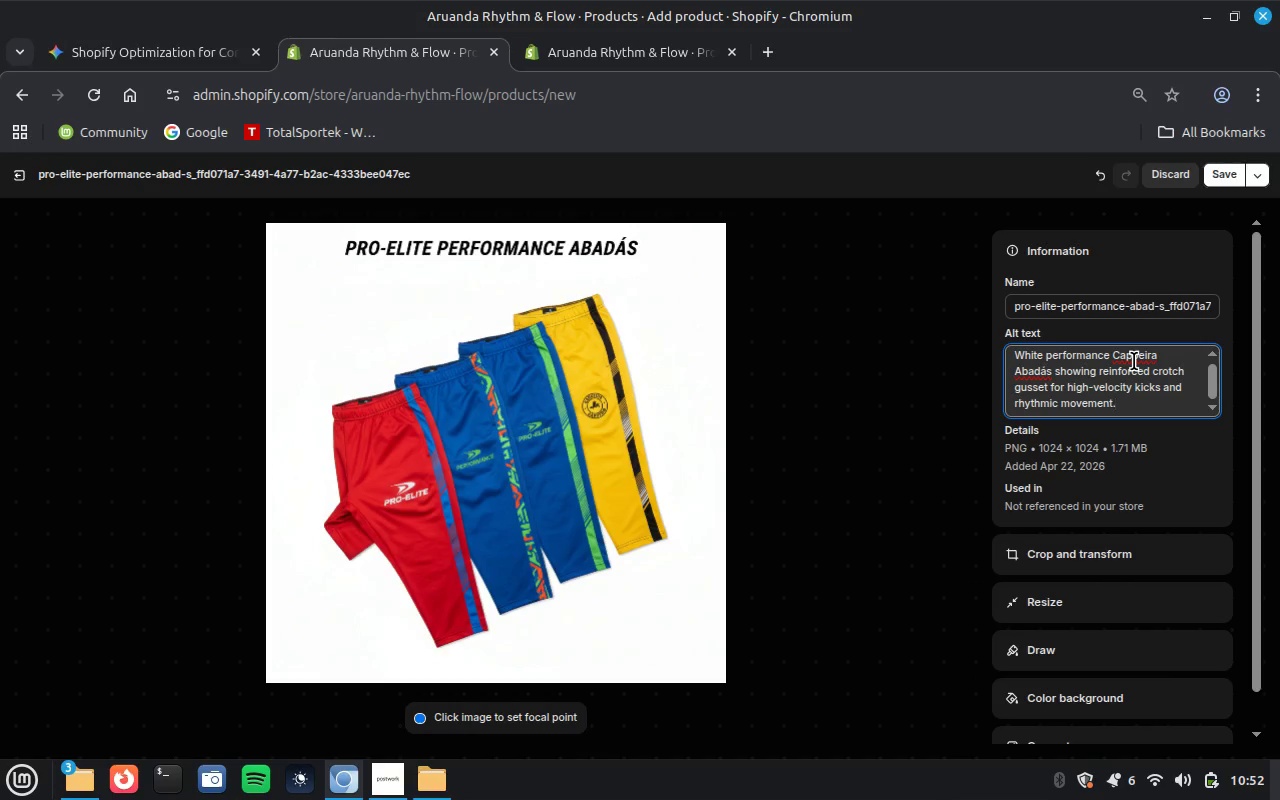 
wait(7.51)
 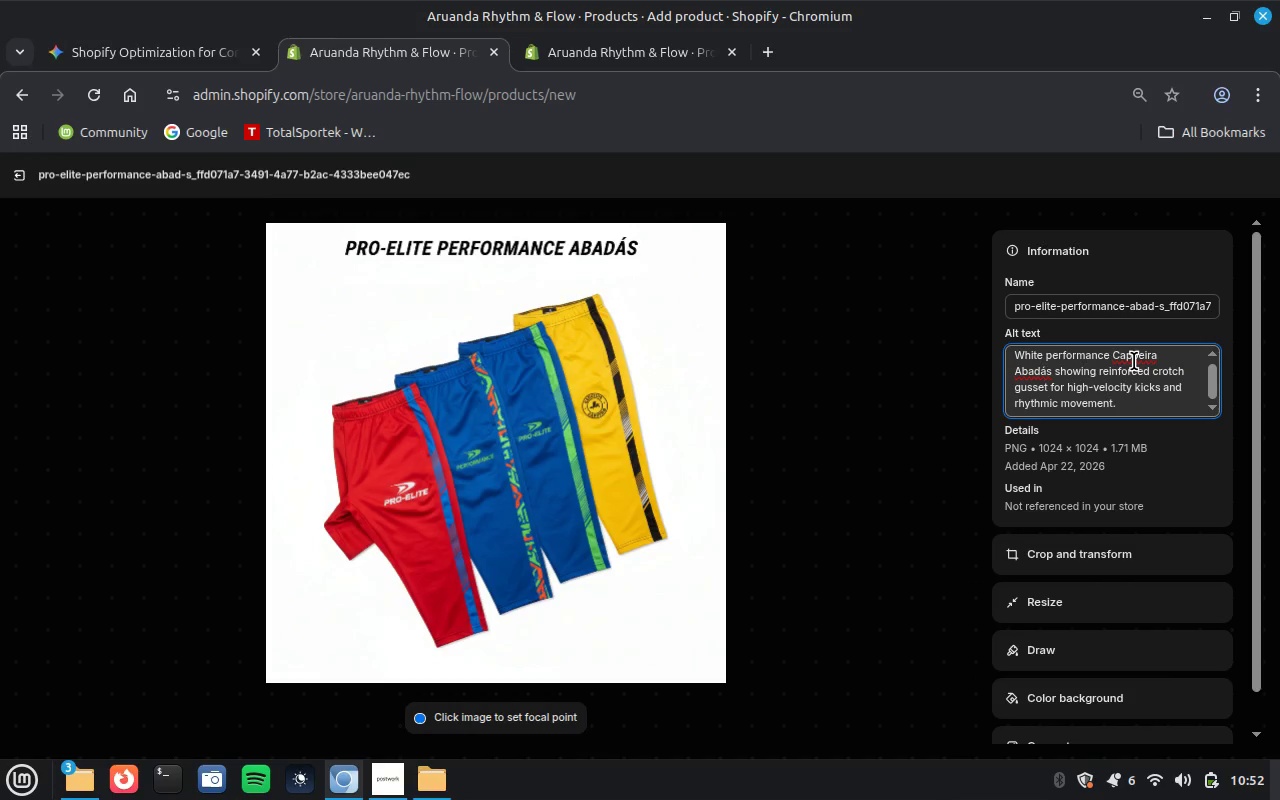 
left_click([1221, 171])
 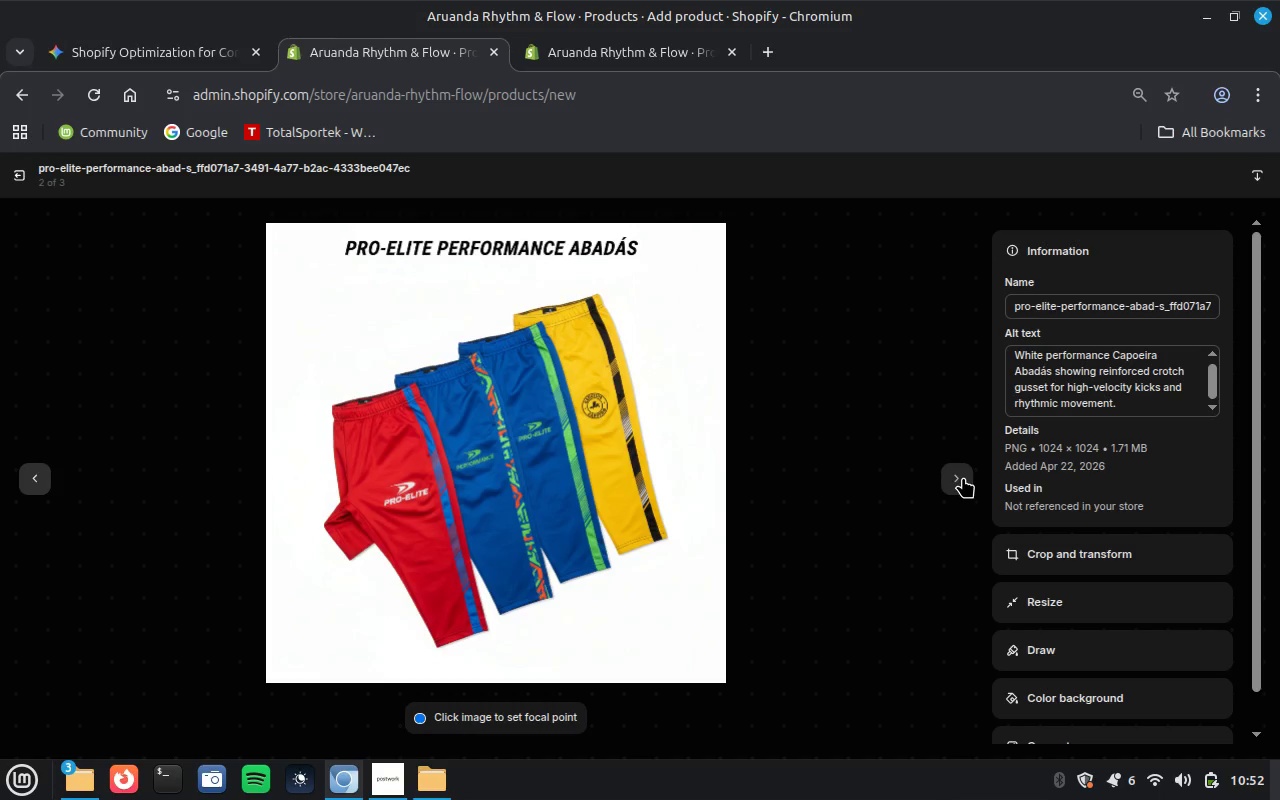 
wait(6.61)
 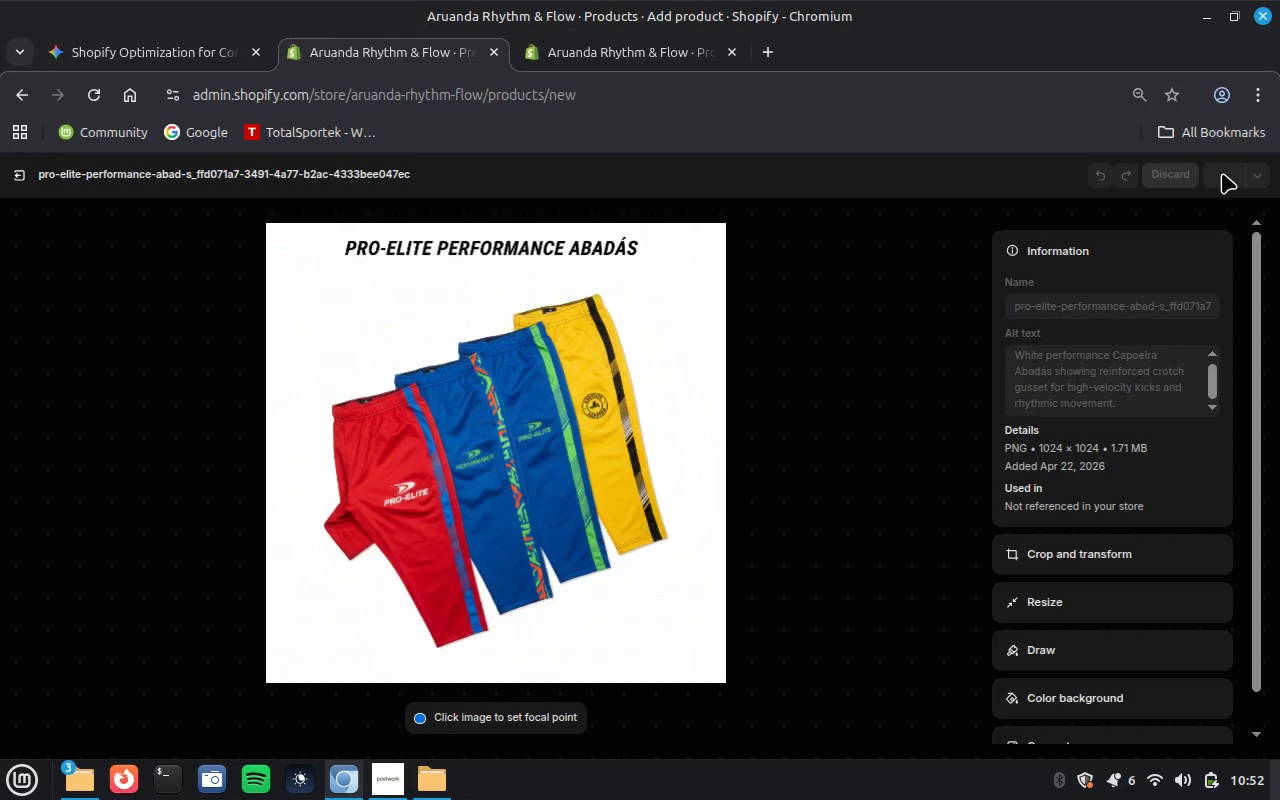 
left_click([966, 479])
 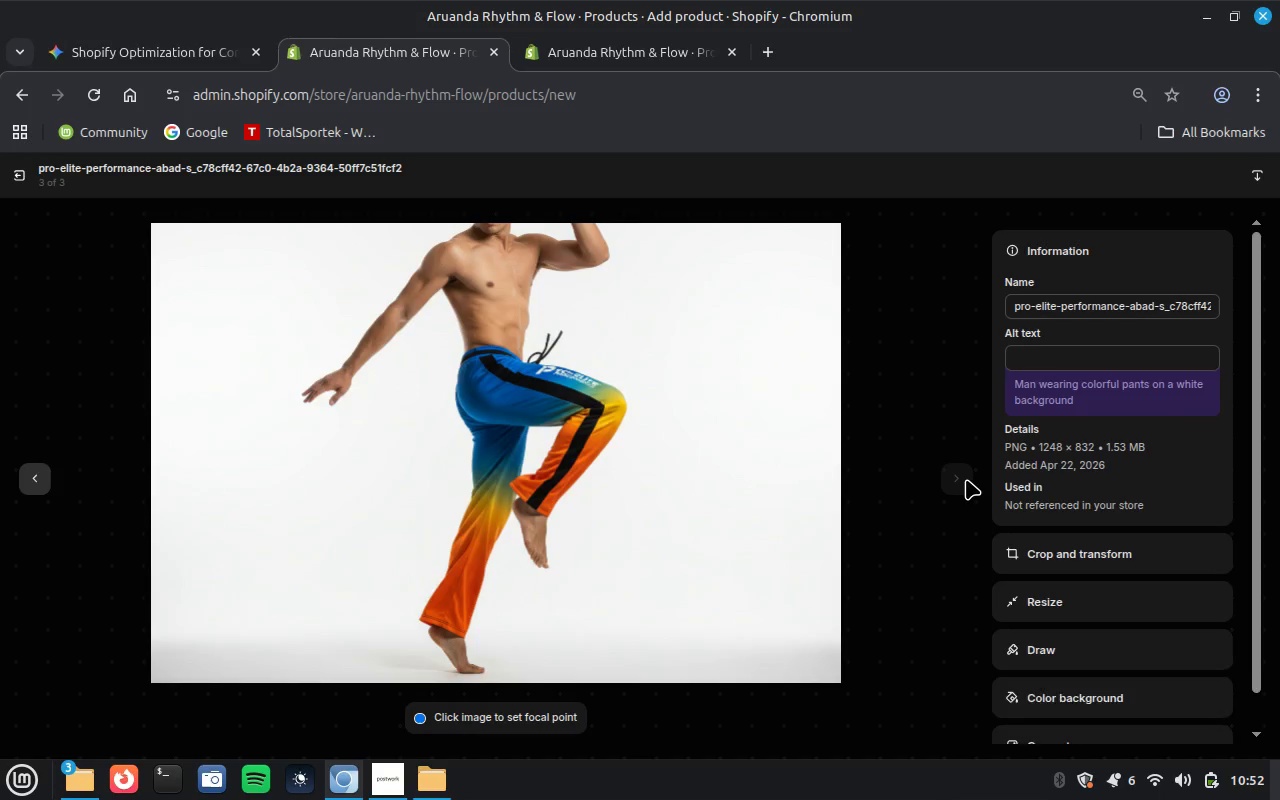 
wait(5.57)
 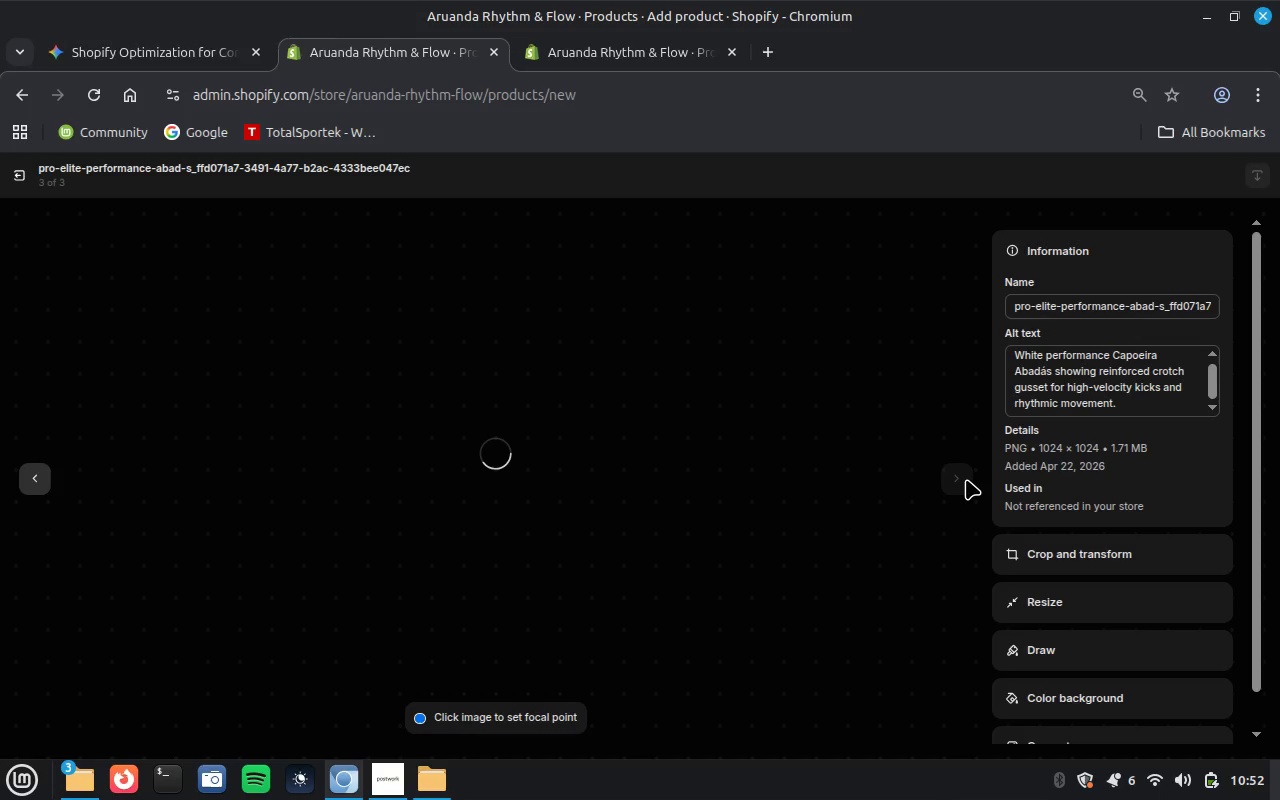 
key(Control+V)
 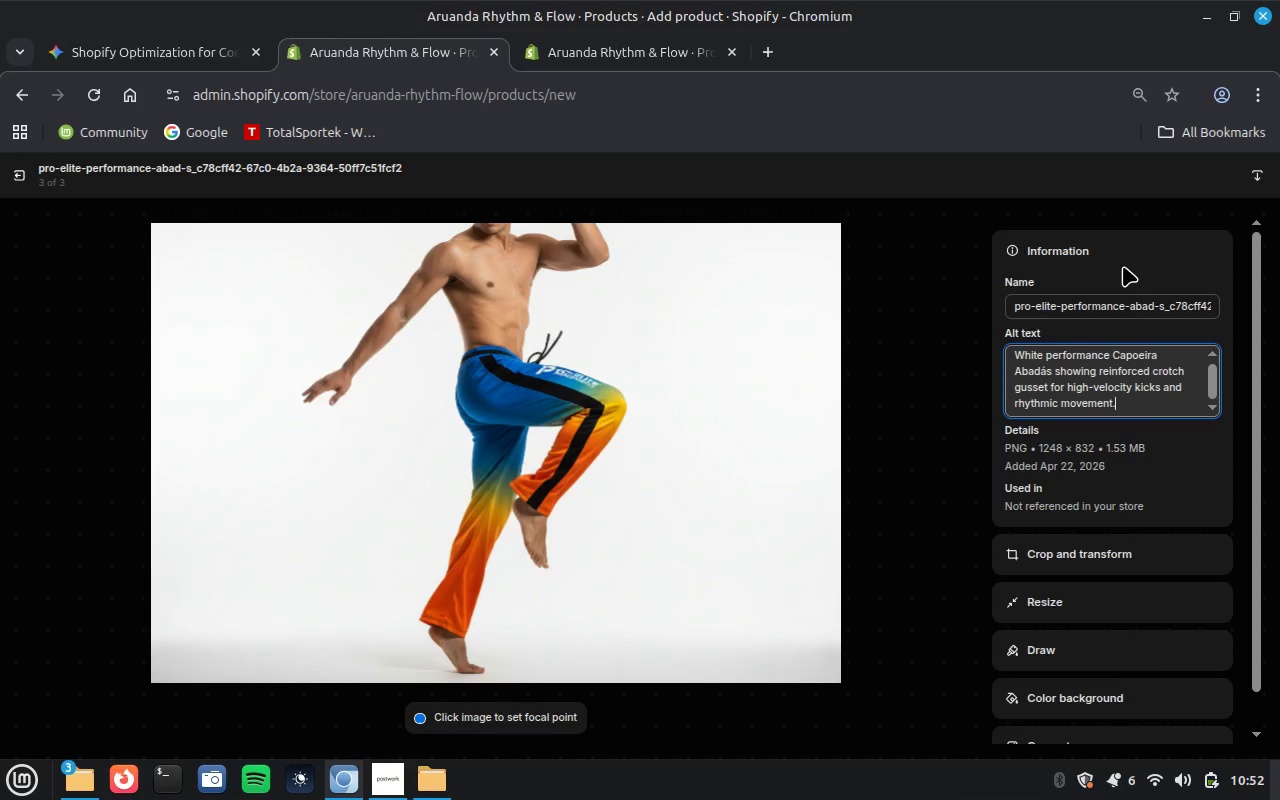 
mouse_move([1220, 180])
 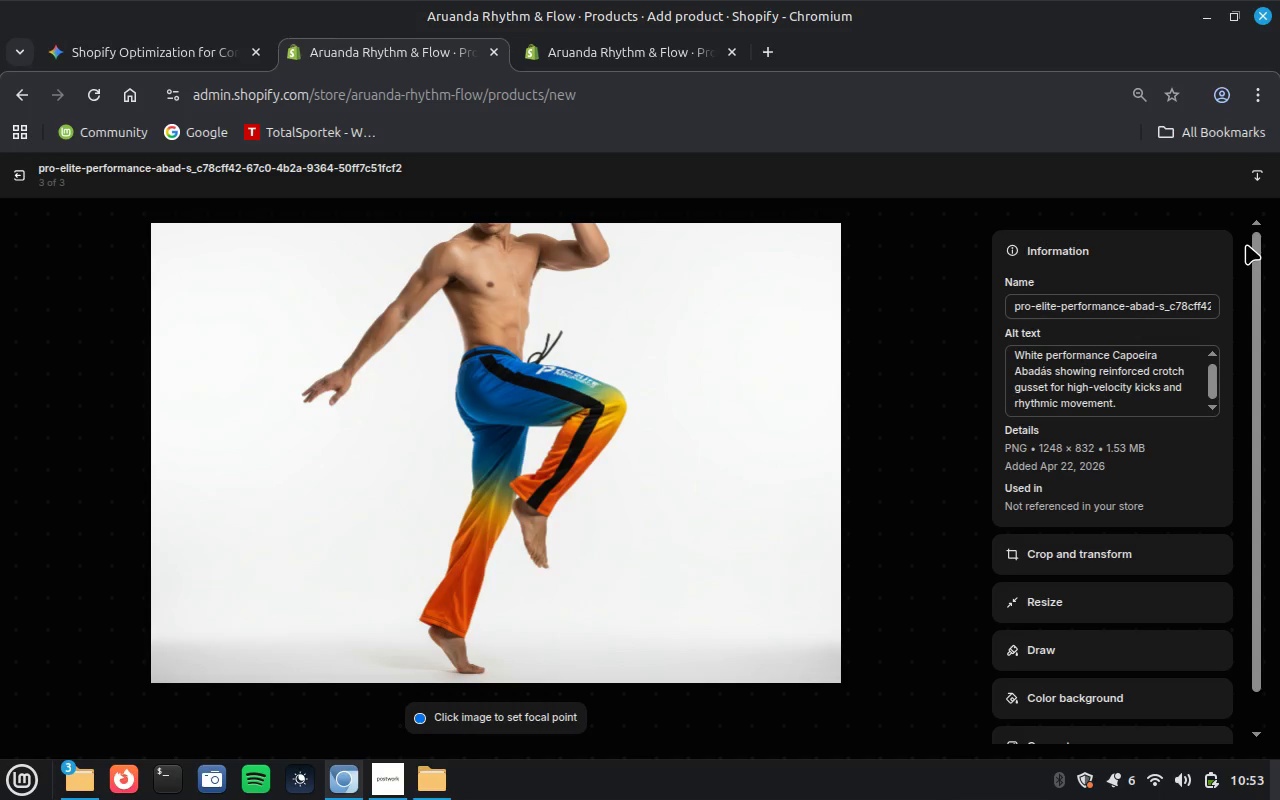 
wait(10.46)
 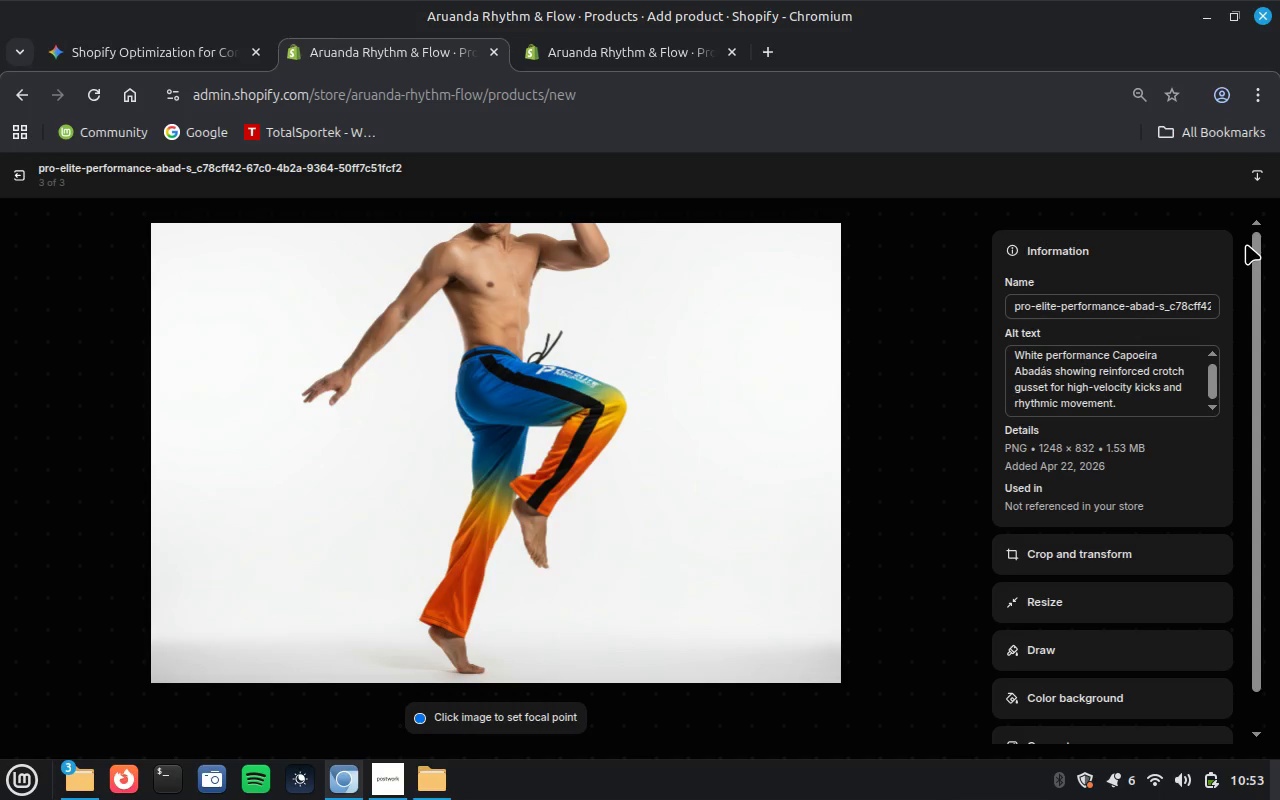 
left_click([964, 478])
 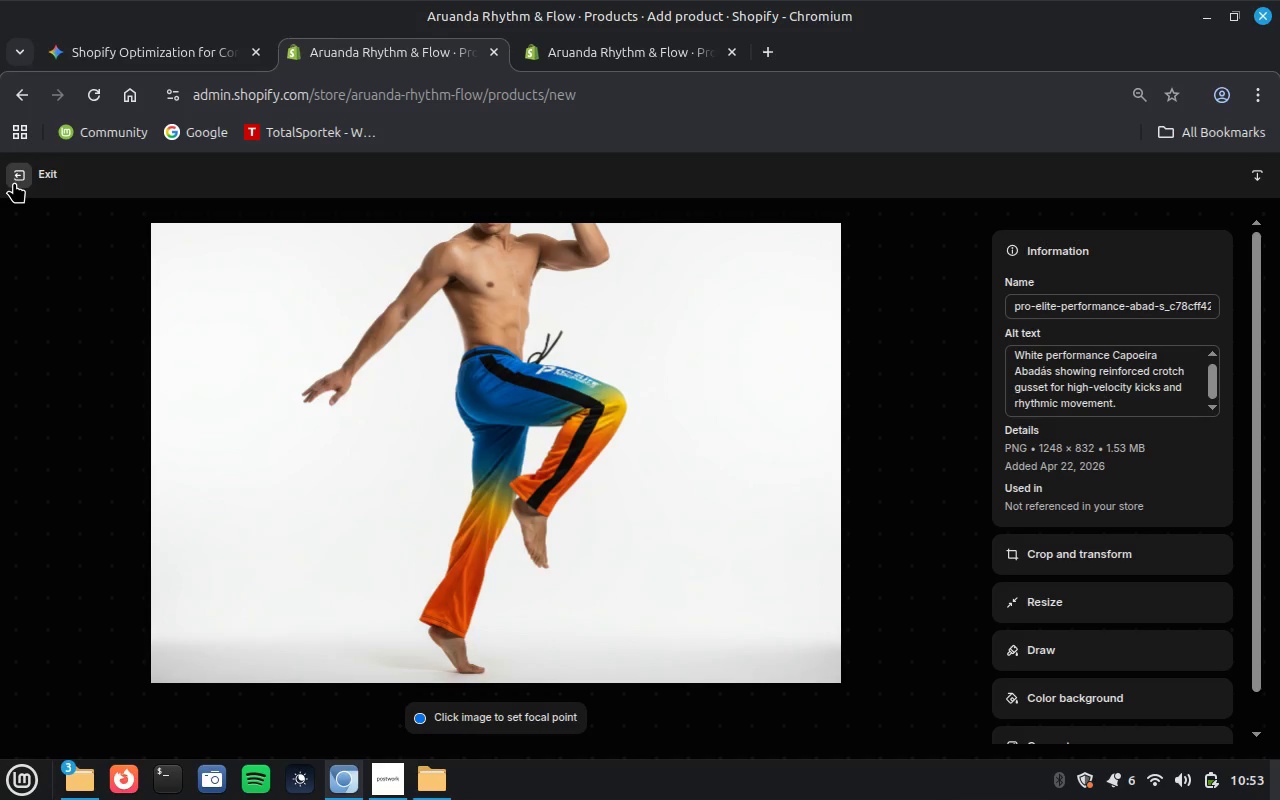 
wait(21.01)
 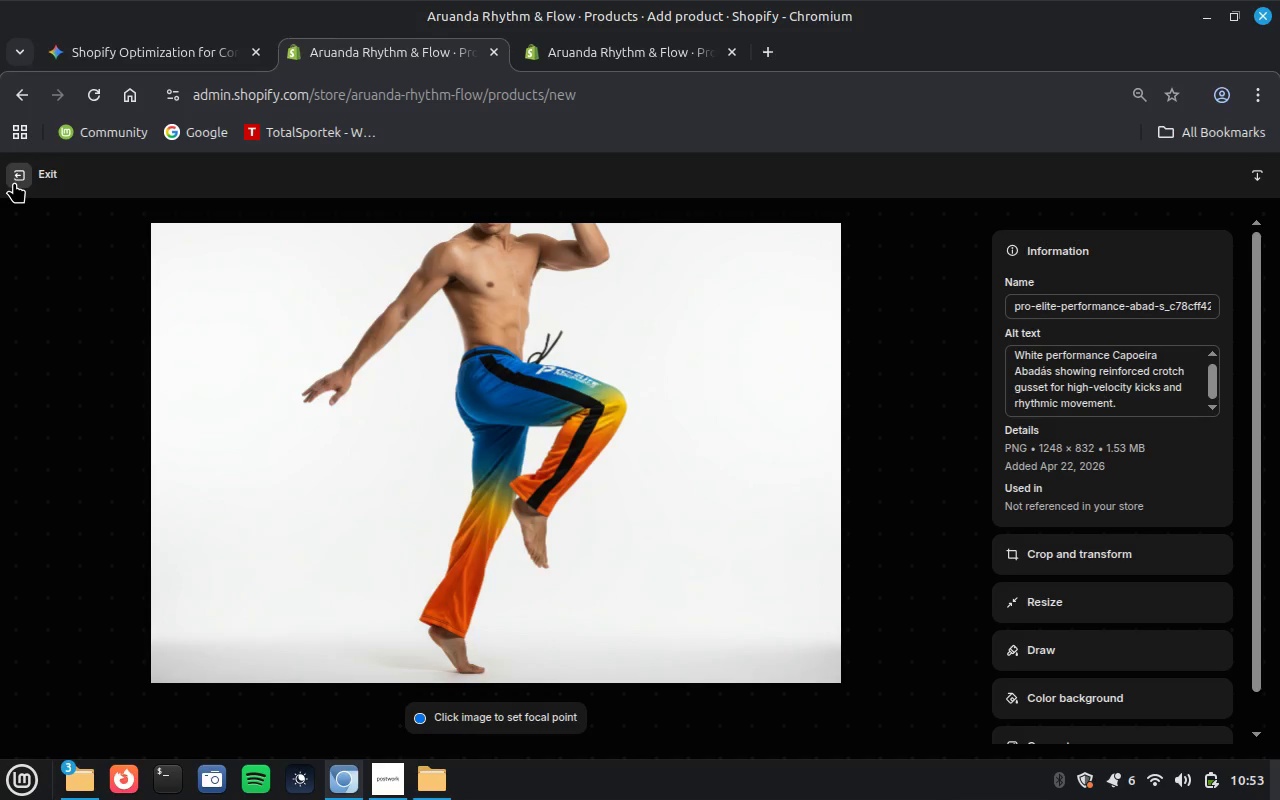 
left_click([14, 182])
 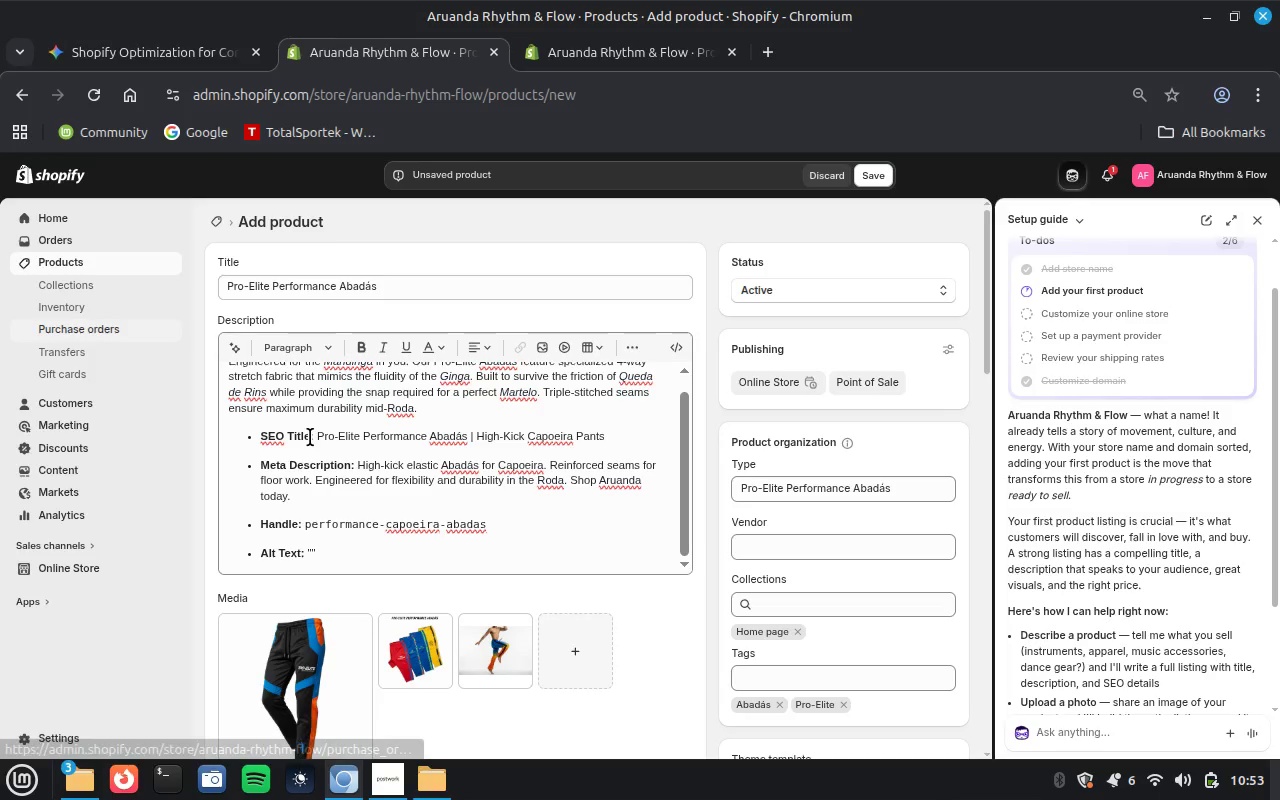 
wait(5.2)
 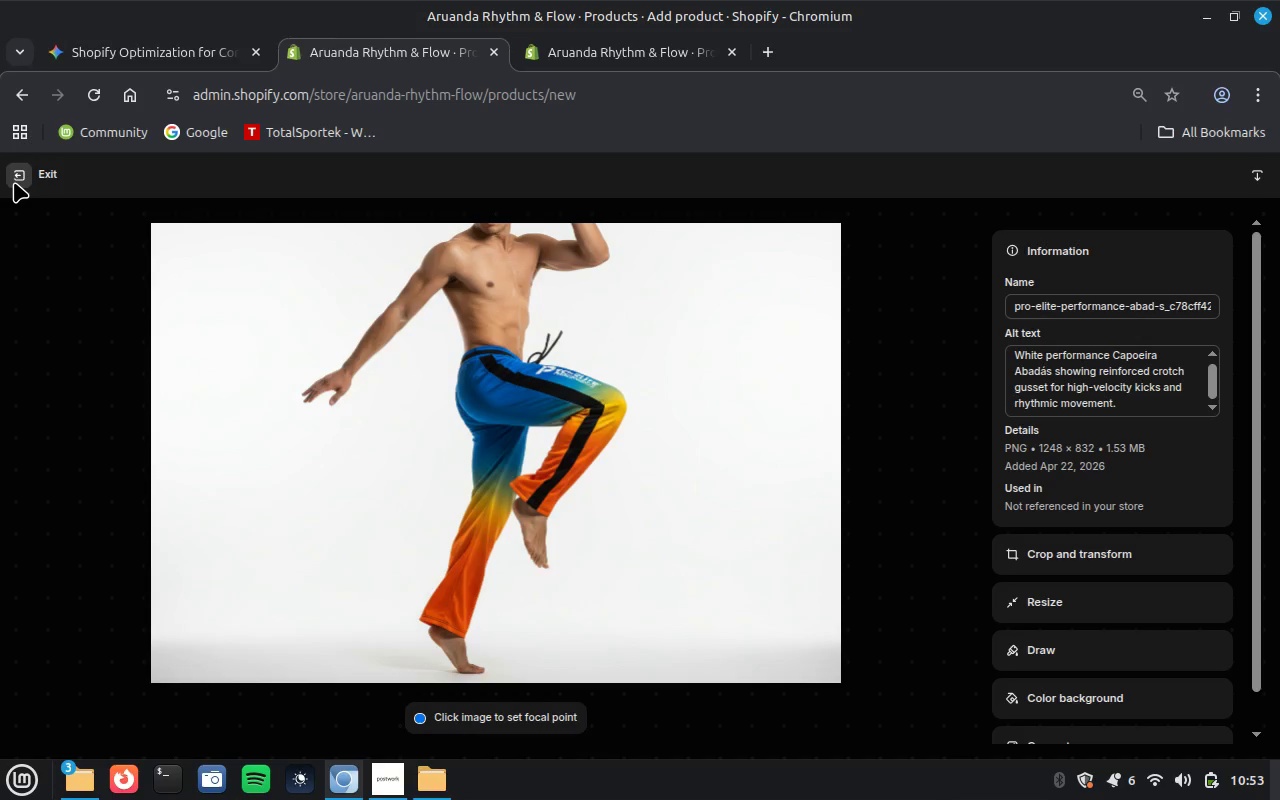 
left_click_drag(start_coordinate=[319, 436], to_coordinate=[509, 530])
 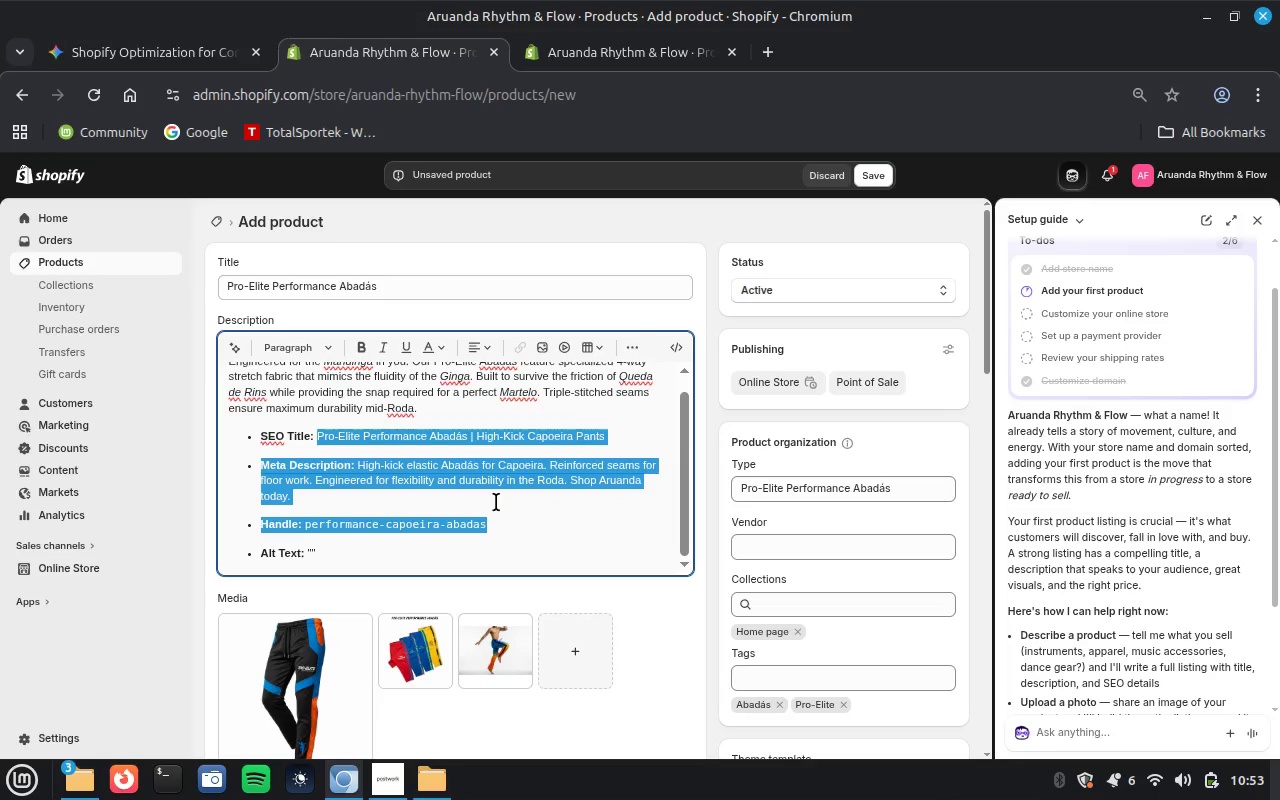 
key(Control+X)
 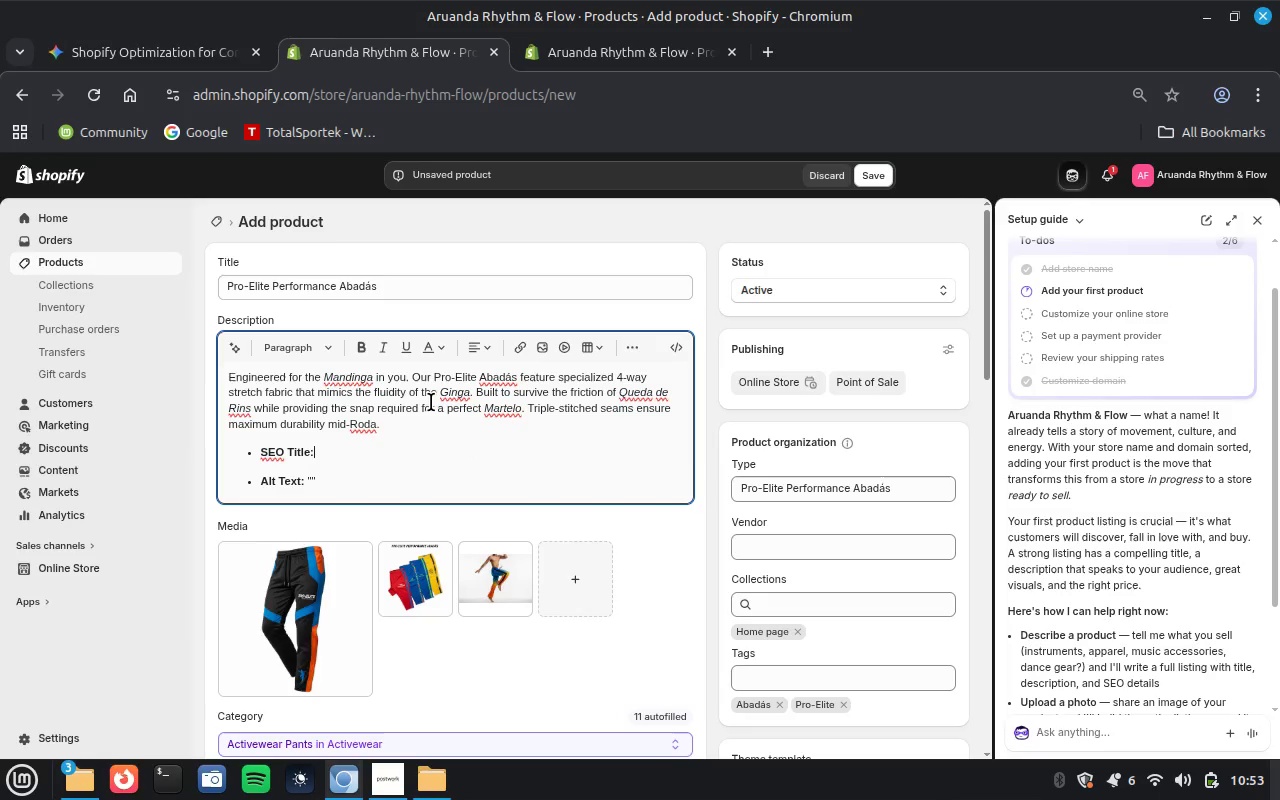 
left_click_drag(start_coordinate=[403, 422], to_coordinate=[445, 499])
 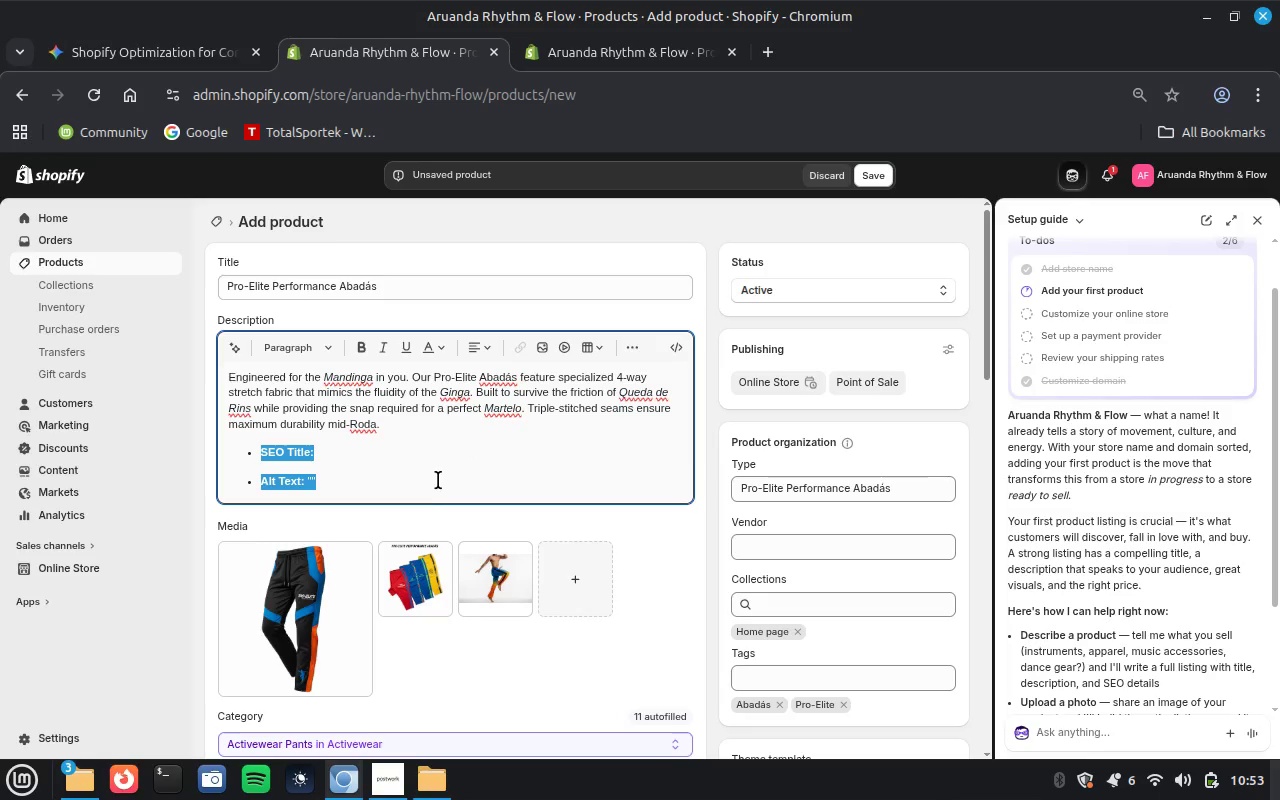 
key(Backspace)
 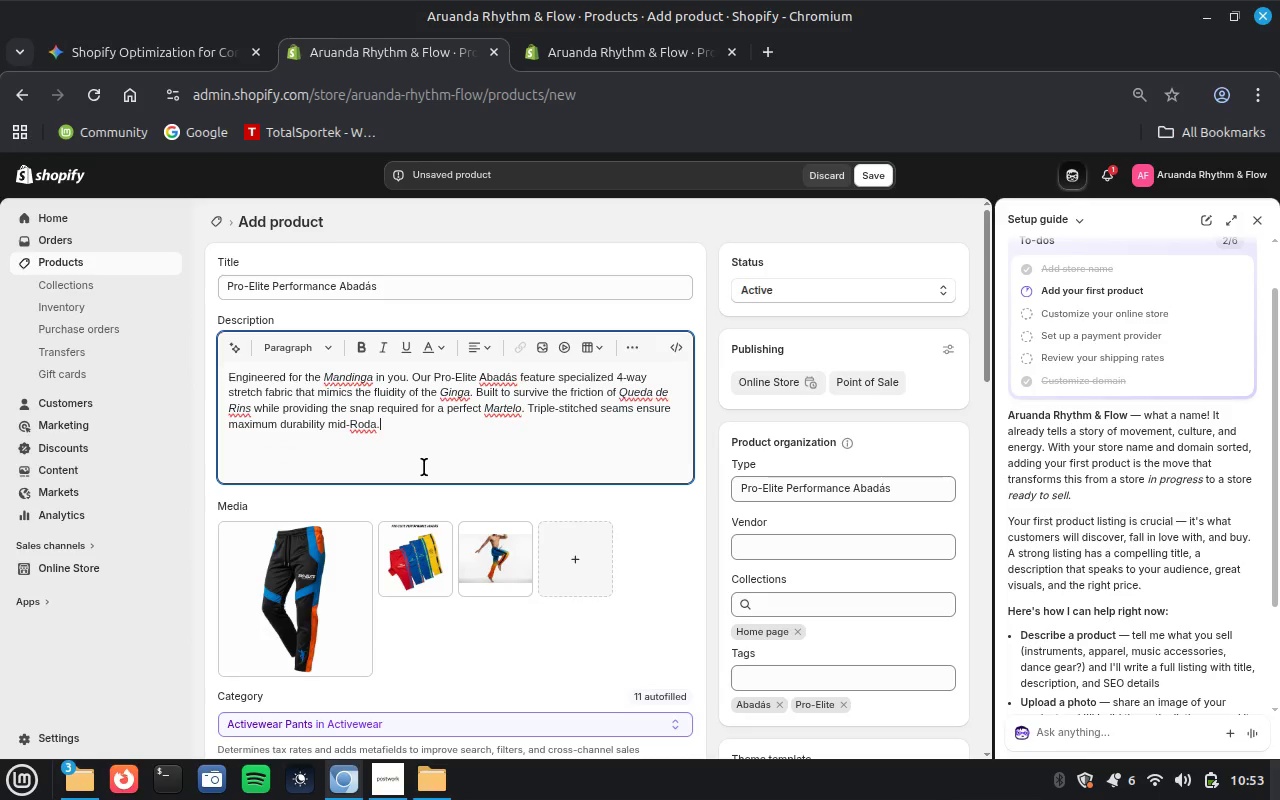 
scroll: coordinate [443, 575], scroll_direction: down, amount: 2.0
 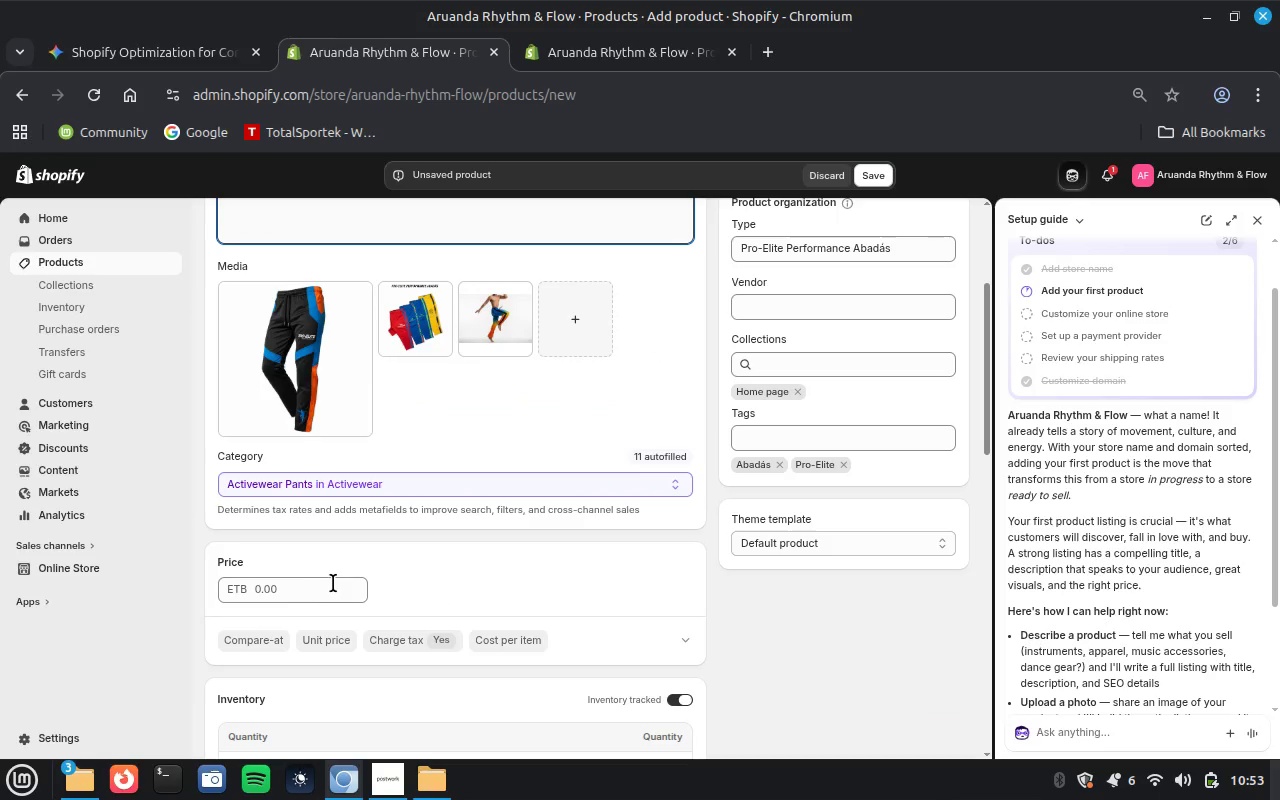 
left_click([307, 591])
 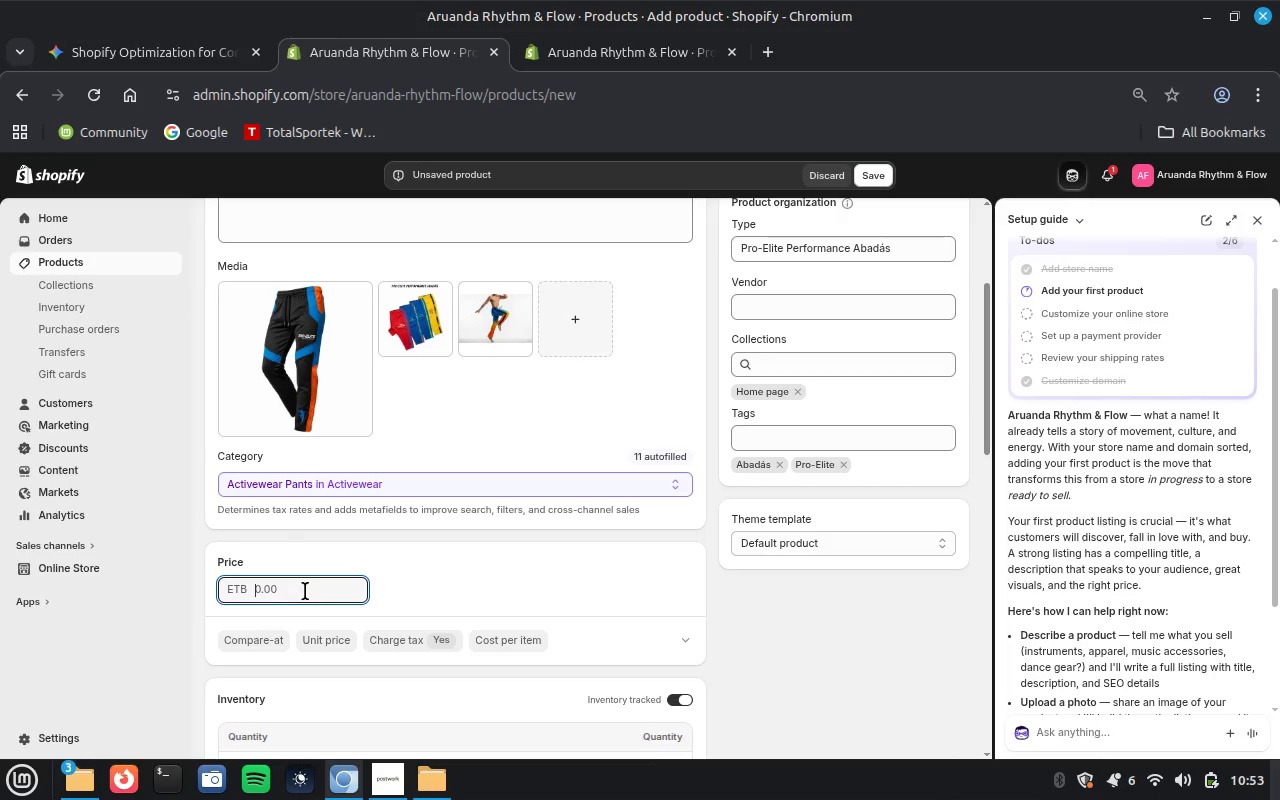 
type(299)
 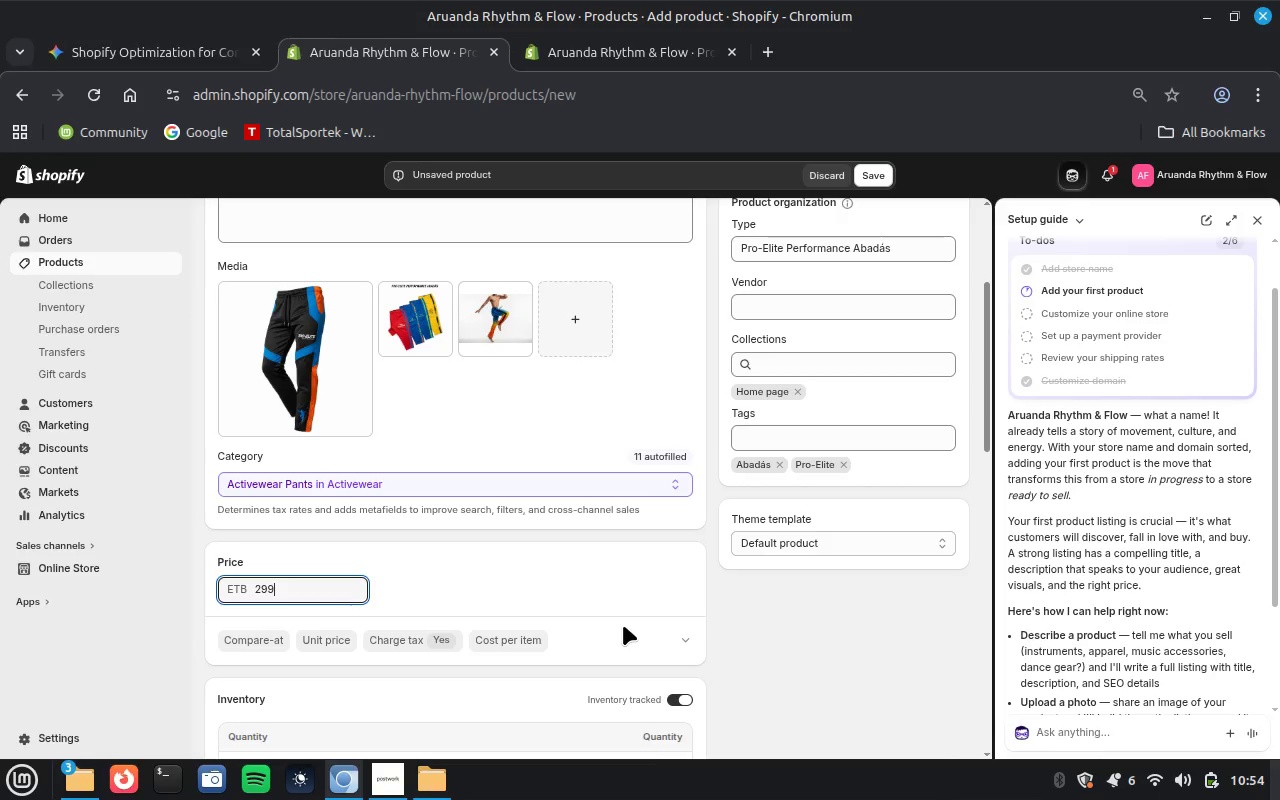 
scroll: coordinate [621, 624], scroll_direction: down, amount: 1.0
 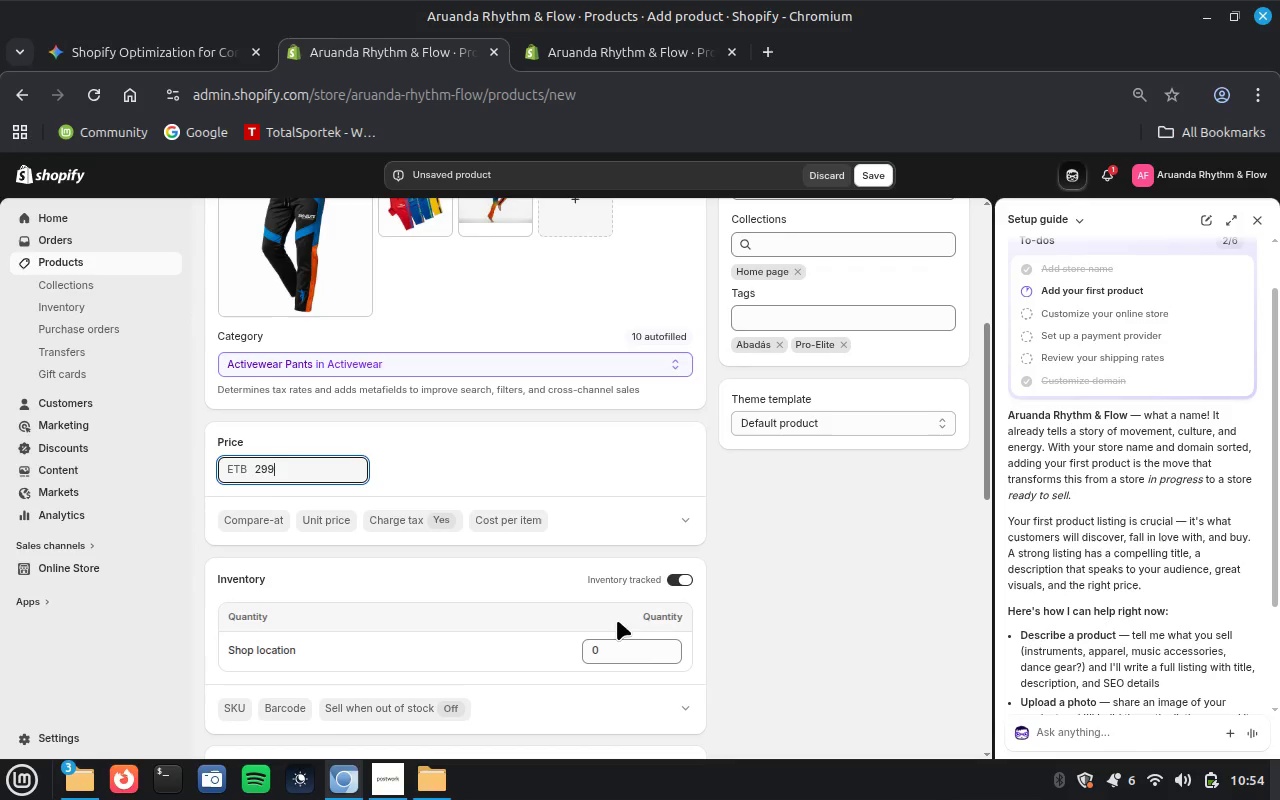 
left_click([605, 649])
 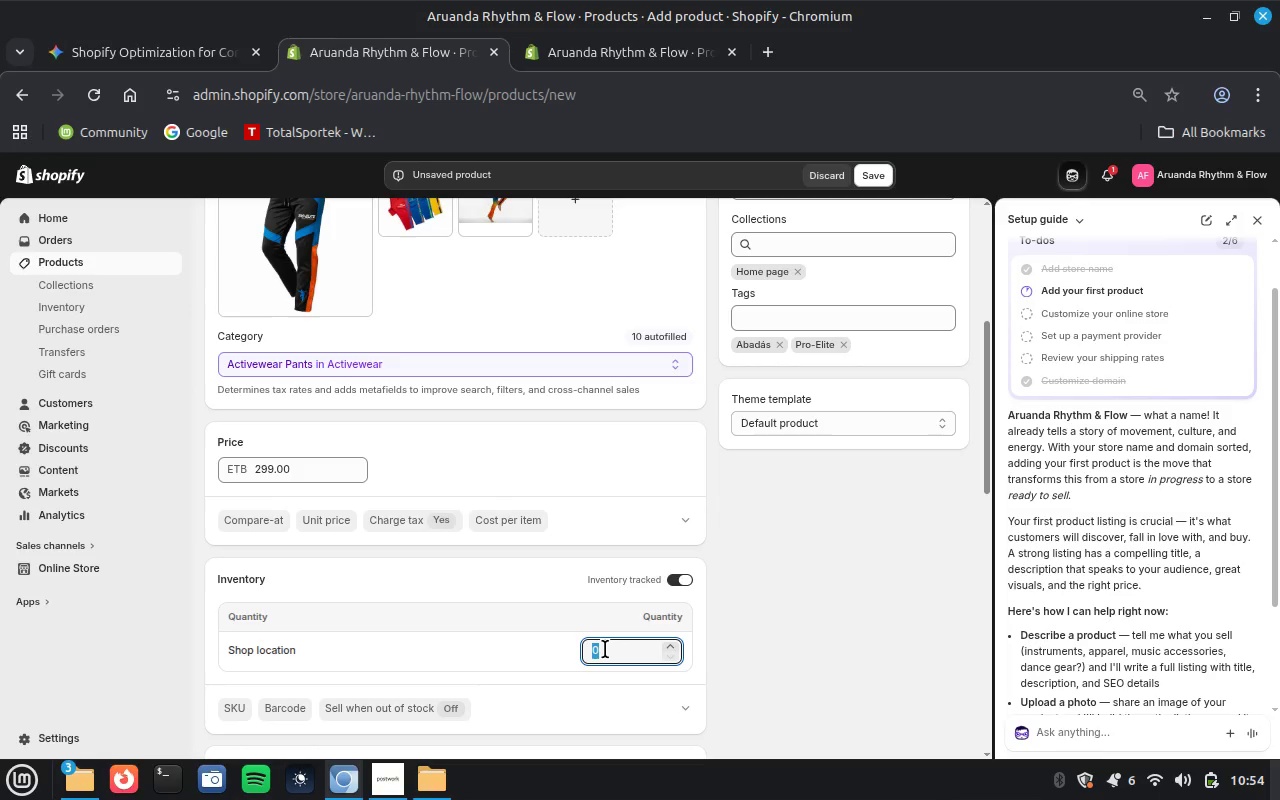 
type(10)
 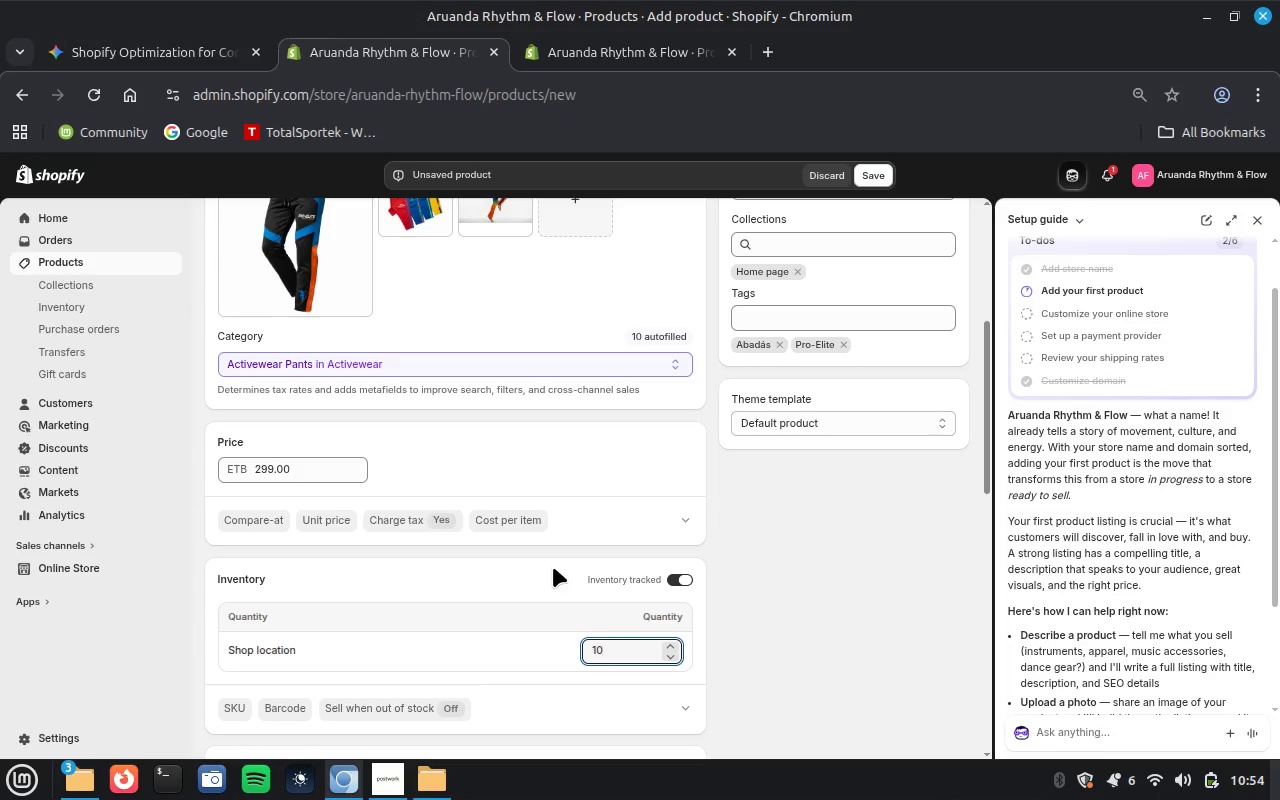 
scroll: coordinate [734, 568], scroll_direction: down, amount: 9.0
 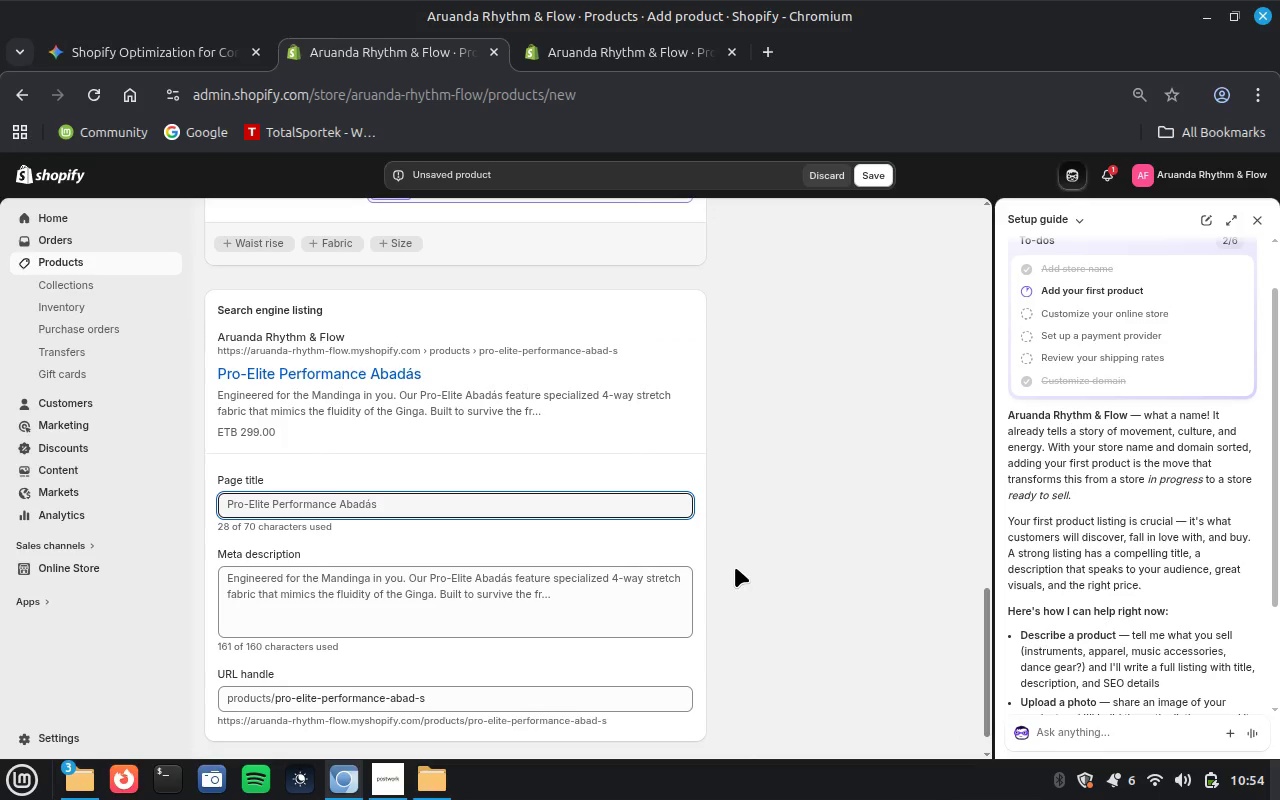 
scroll: coordinate [736, 567], scroll_direction: down, amount: 1.0
 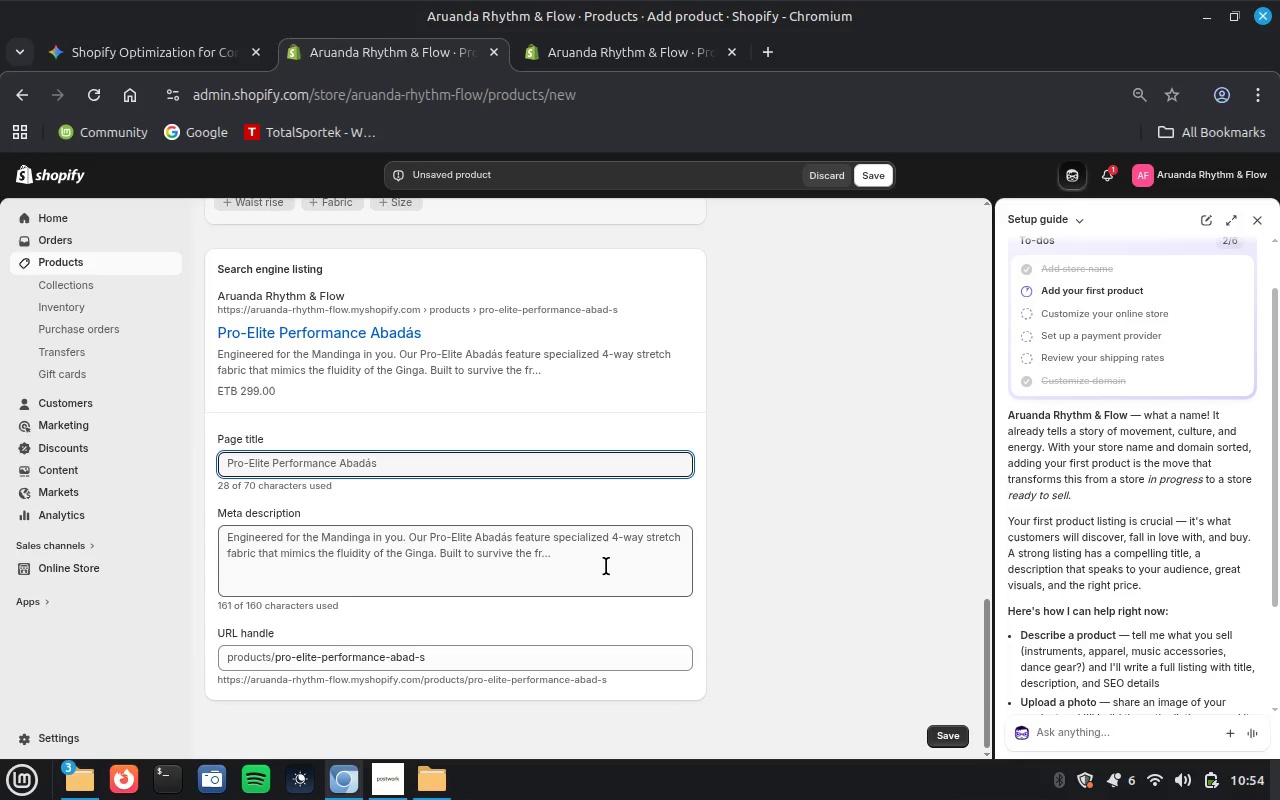 
left_click([606, 566])
 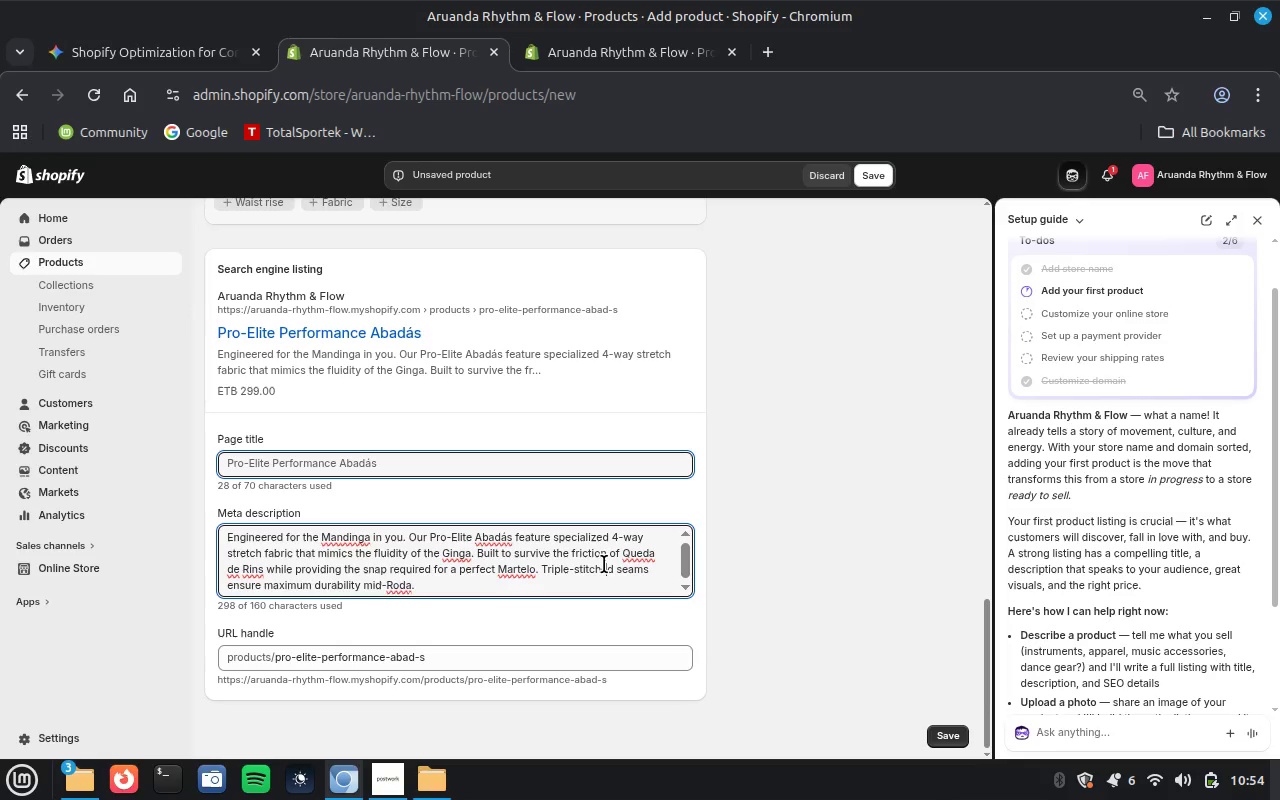 
key(Control+A)
 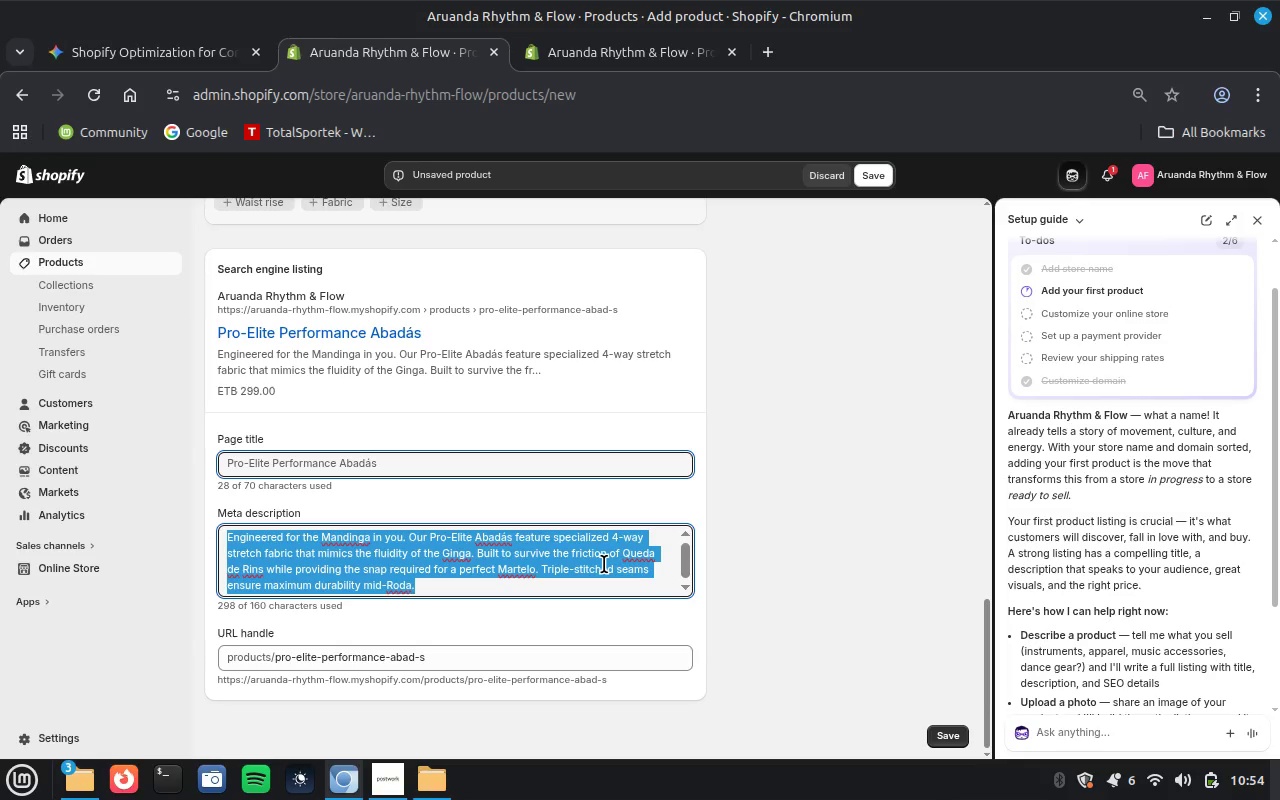 
key(Control+V)
 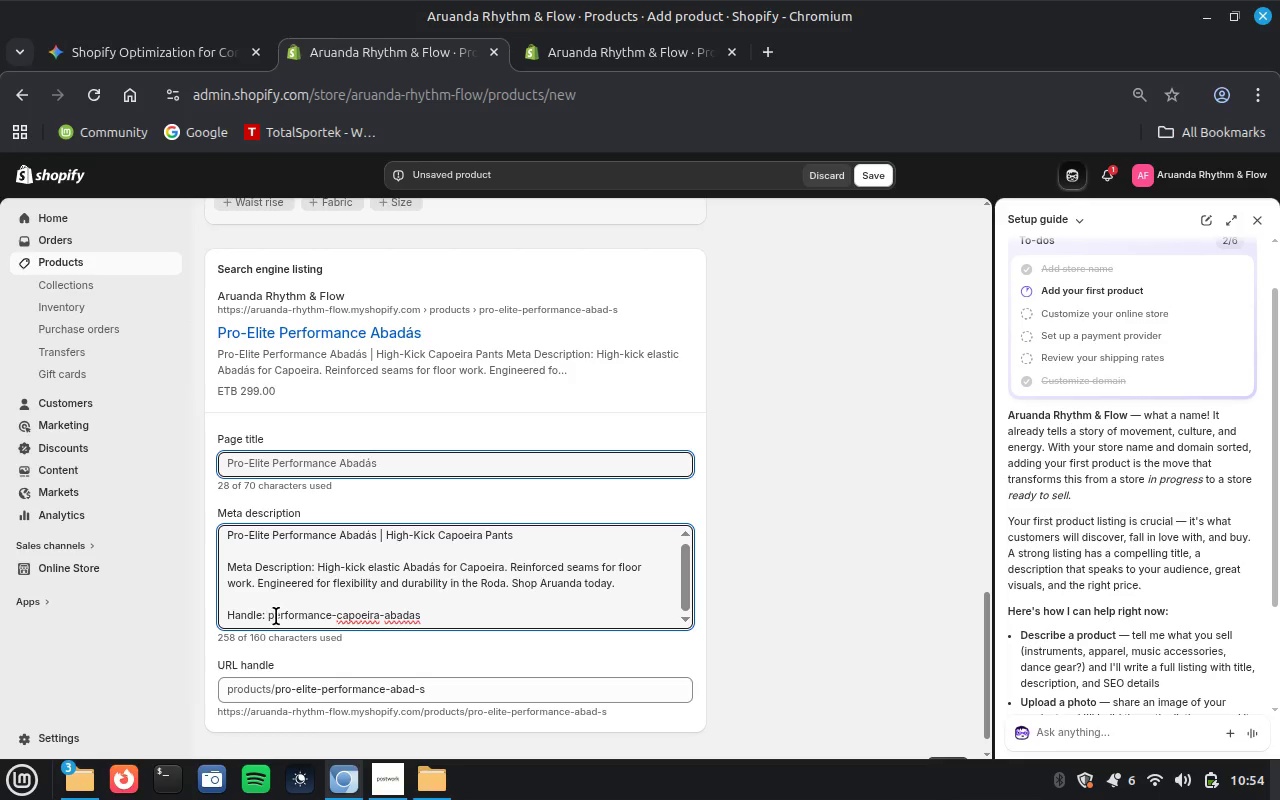 
wait(7.2)
 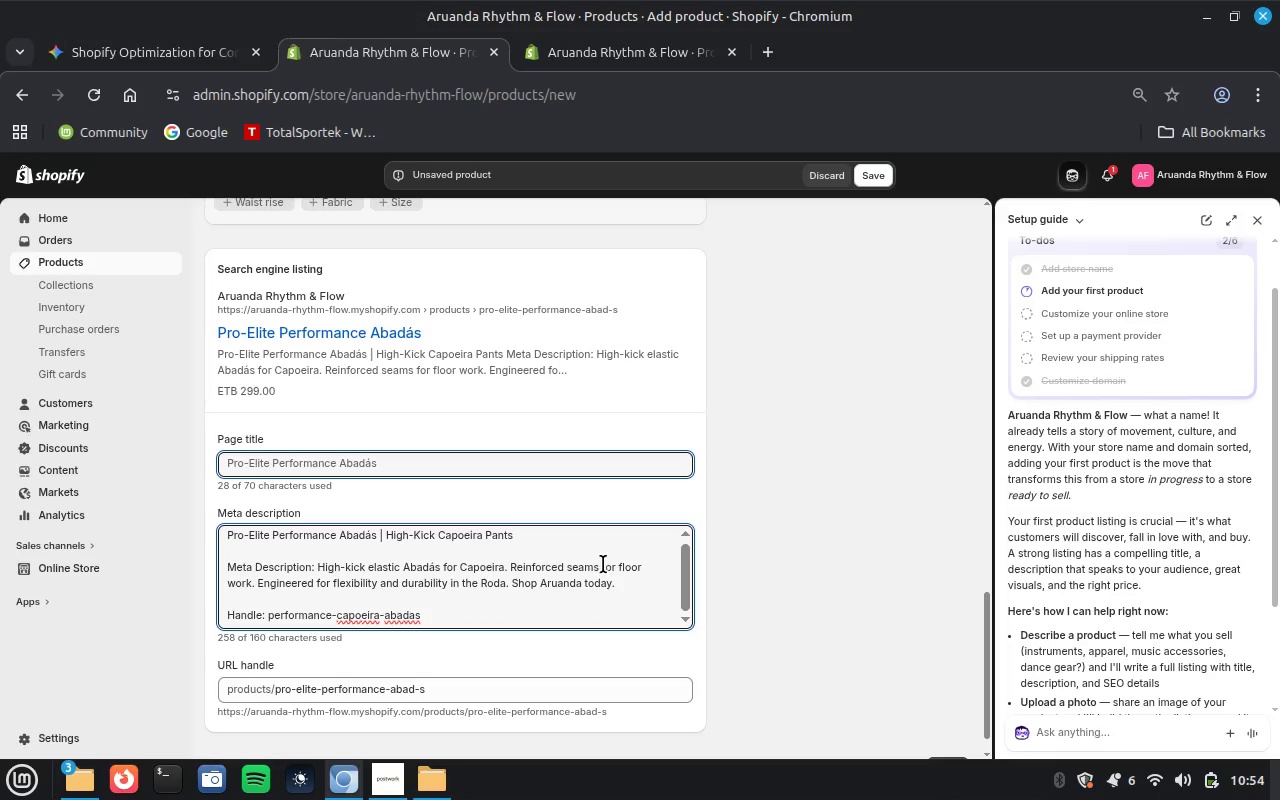 
left_click_drag(start_coordinate=[268, 616], to_coordinate=[437, 612])
 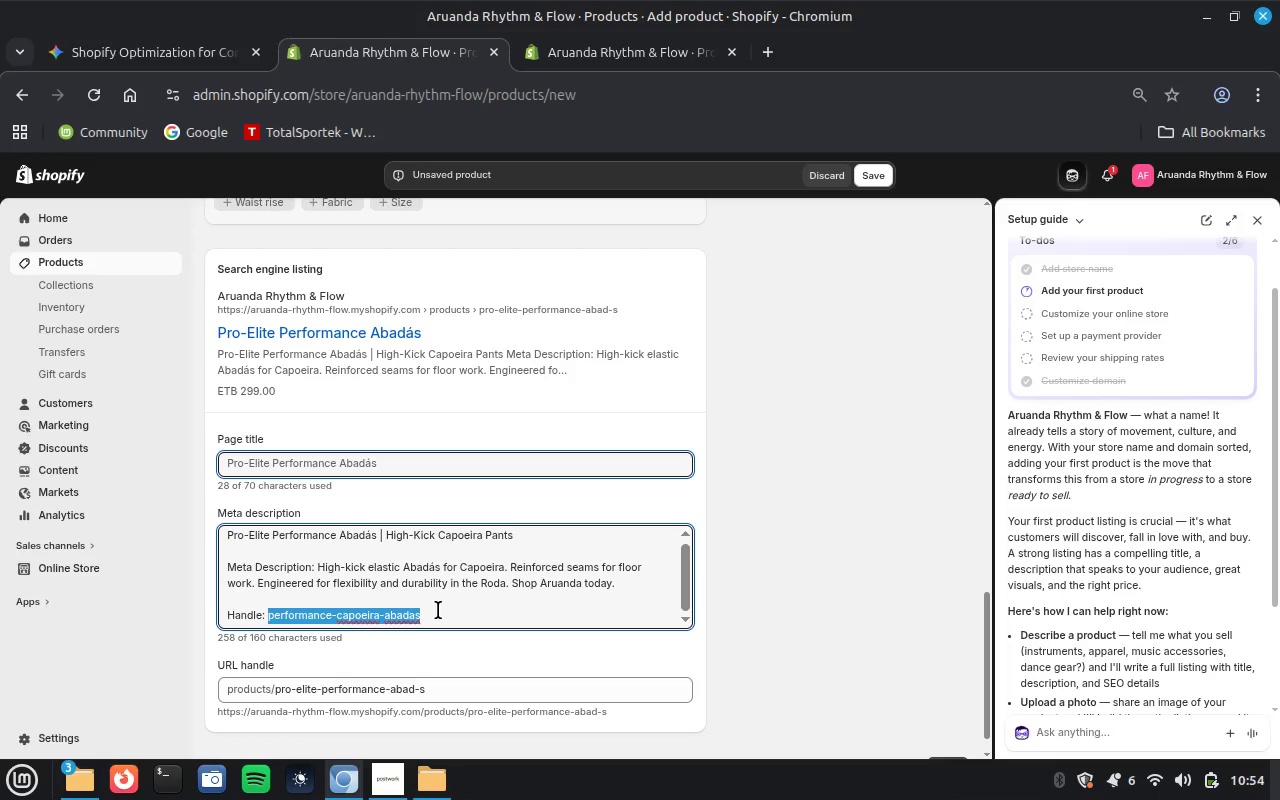 
key(Control+X)
 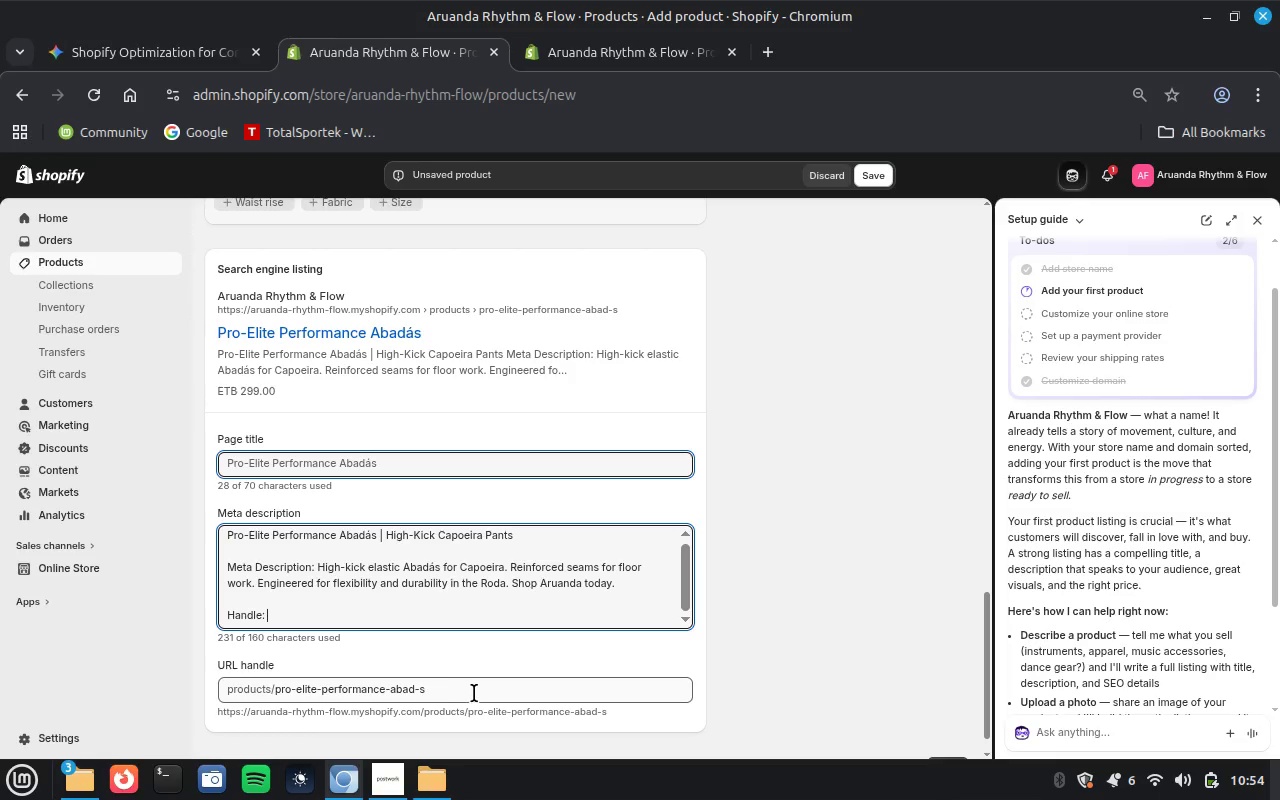 
key(Control+A)
 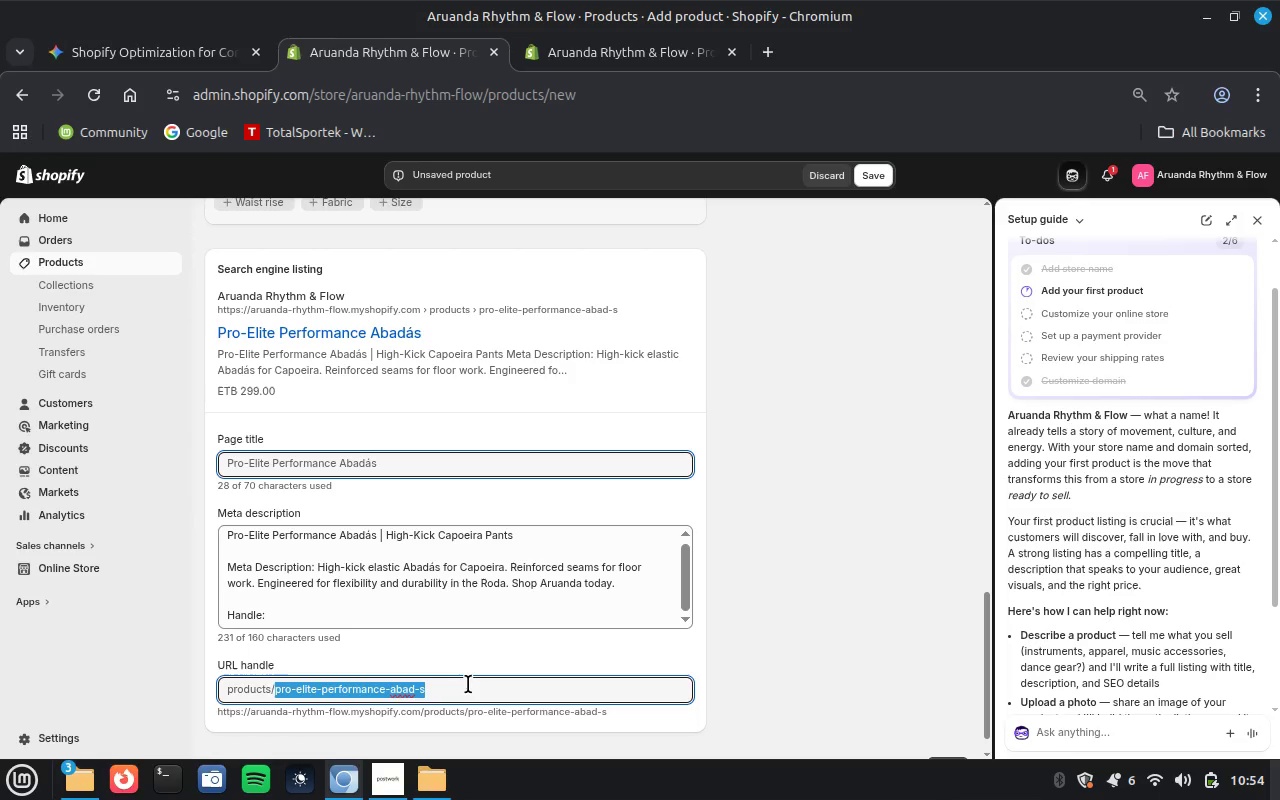 
key(Control+V)
 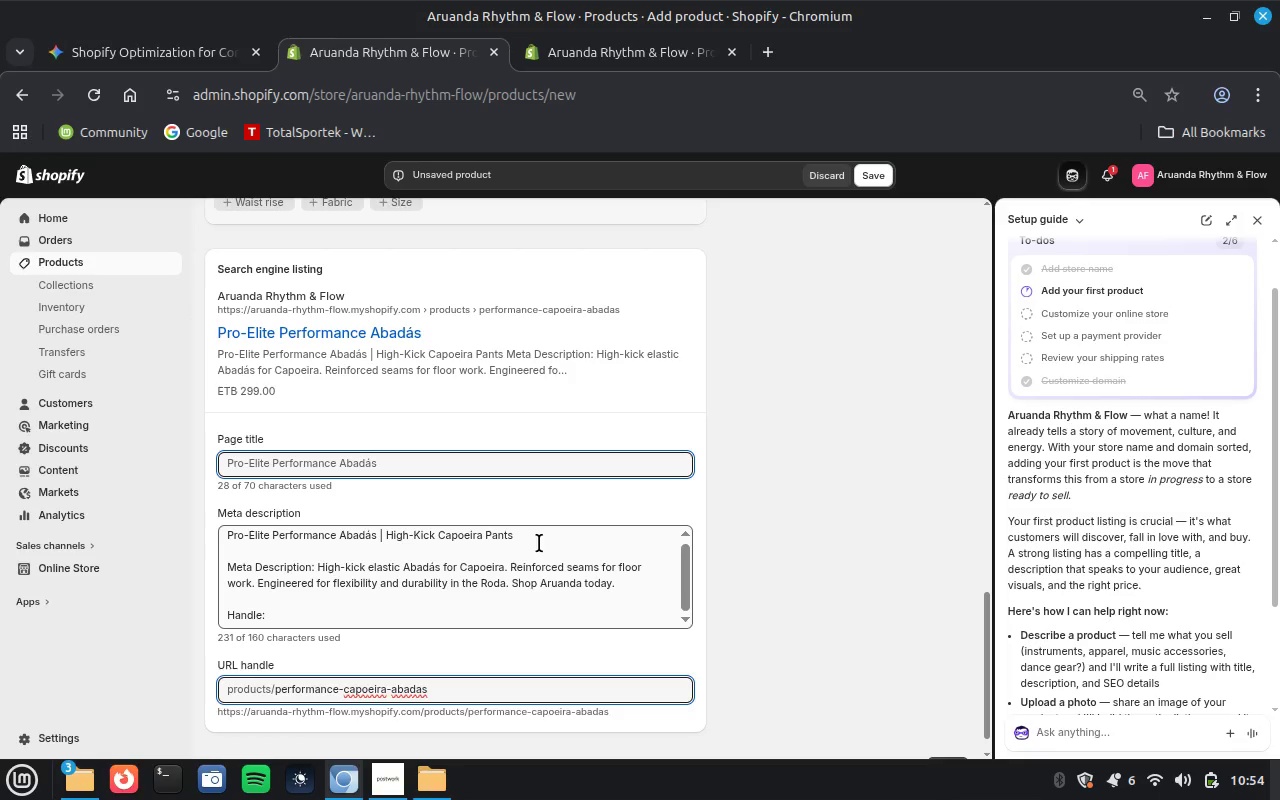 
wait(5.12)
 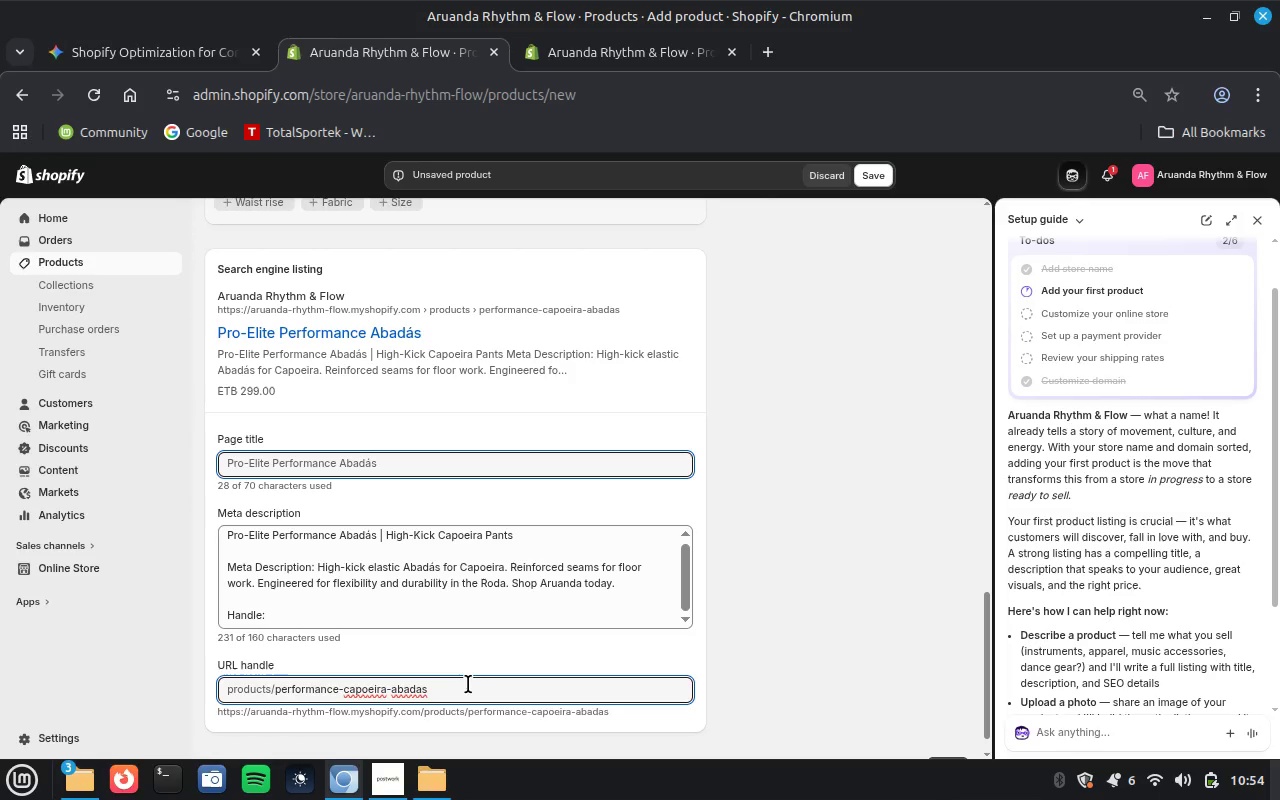 
left_click([522, 534])
 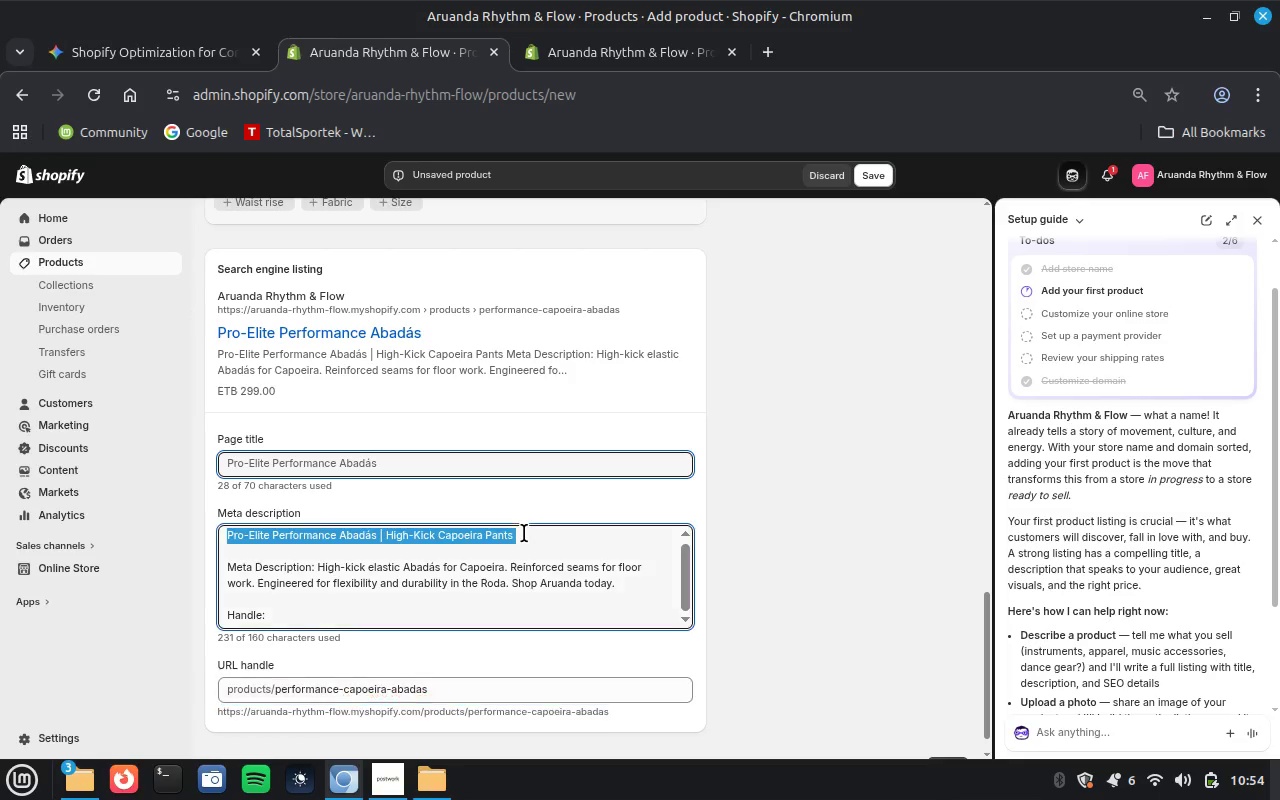 
key(Control+X)
 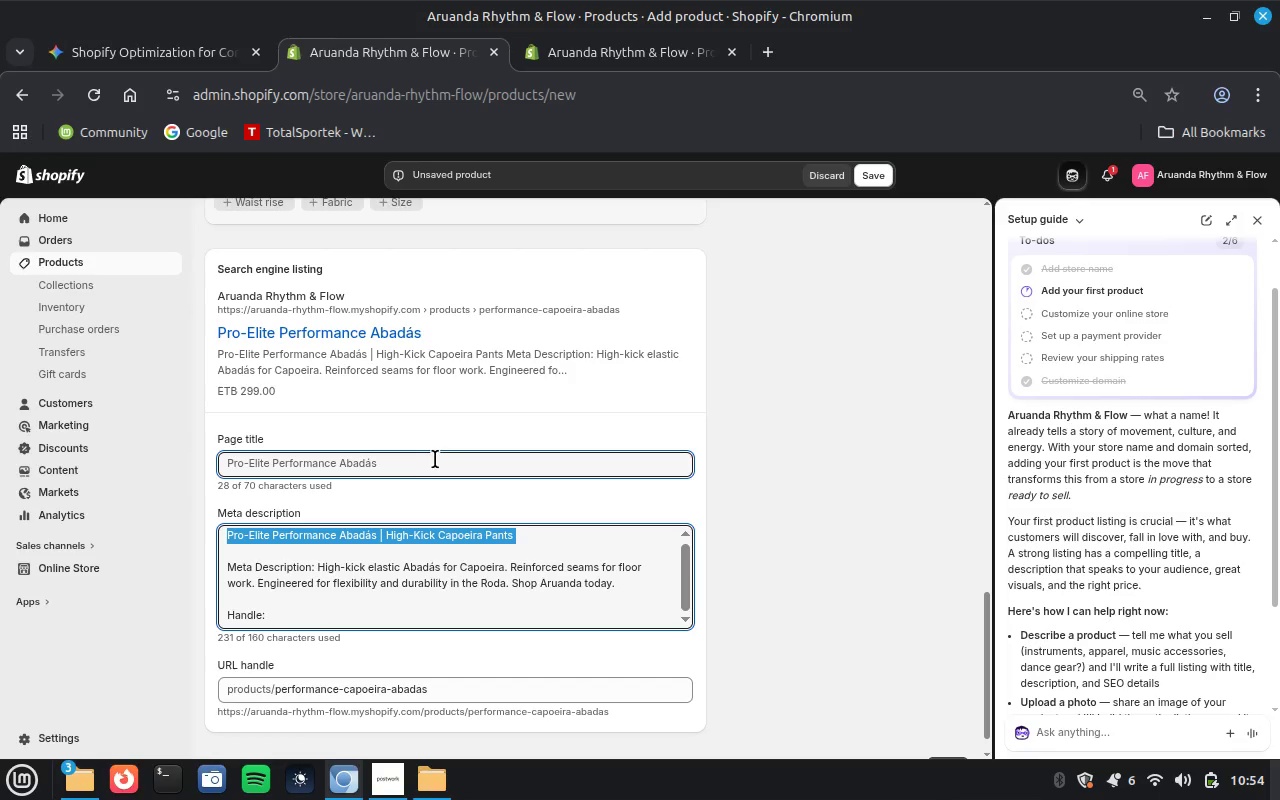 
left_click([442, 465])
 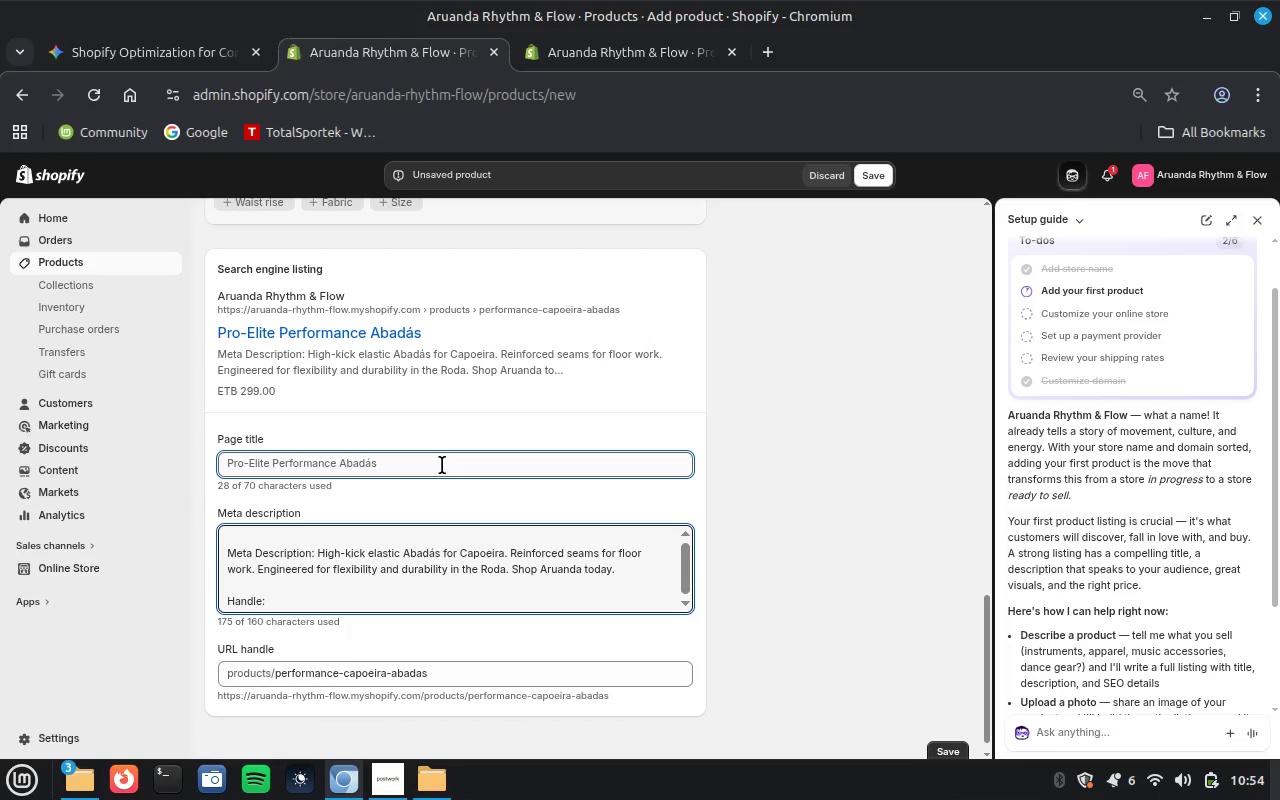 
key(Control+A)
 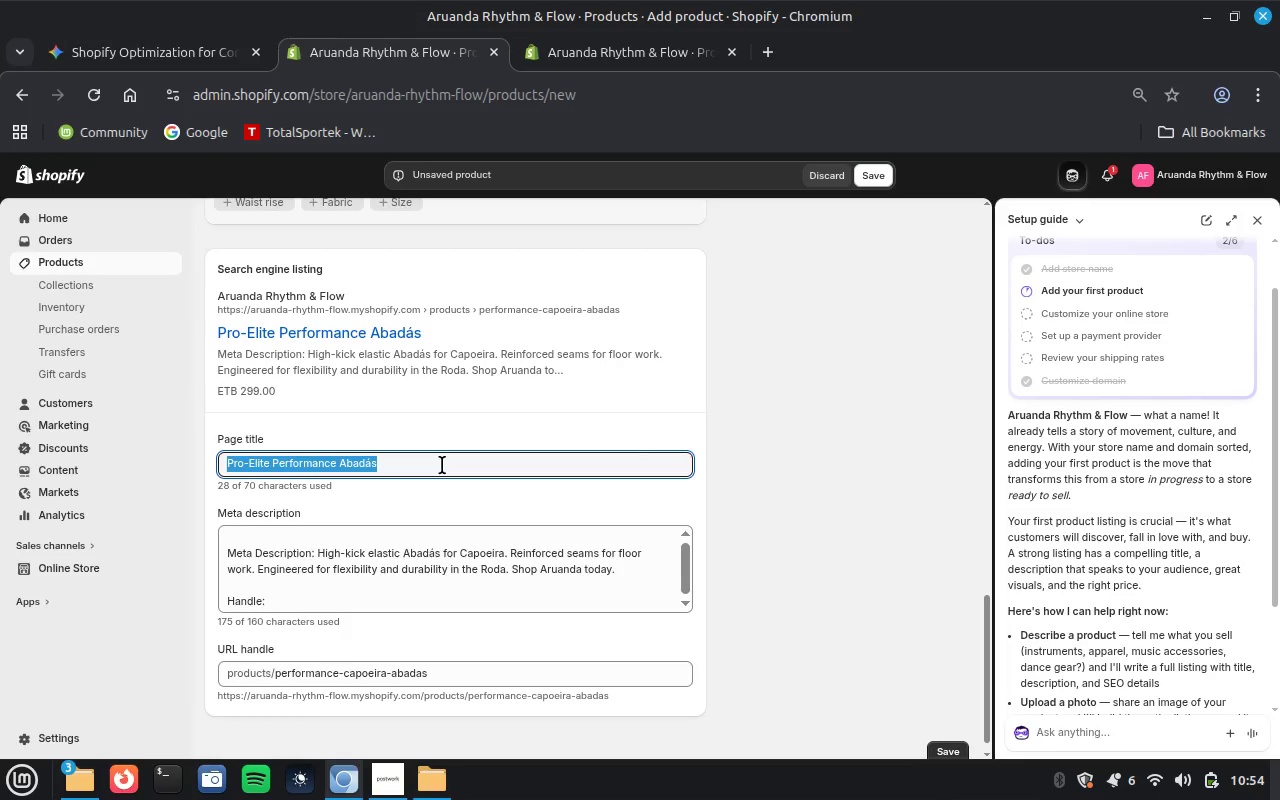 
key(Control+ControlLeft)
 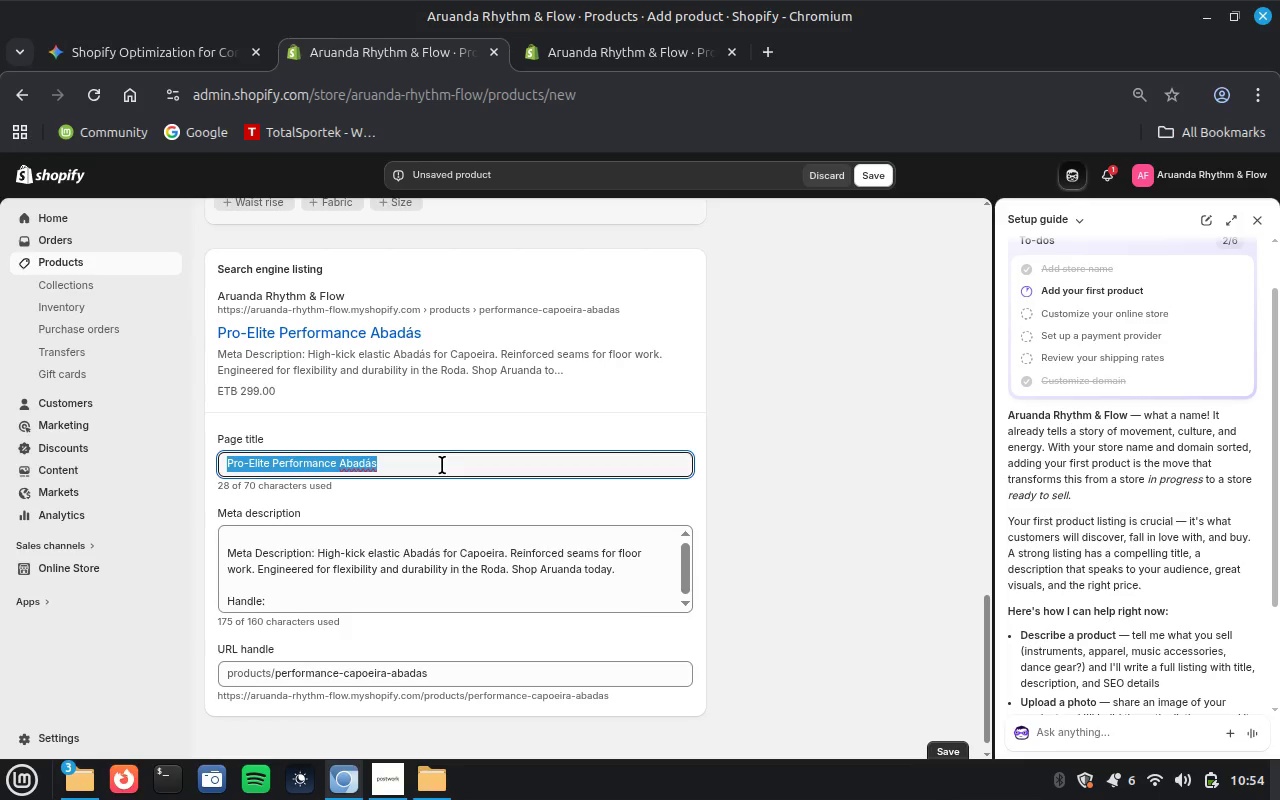 
key(Control+V)
 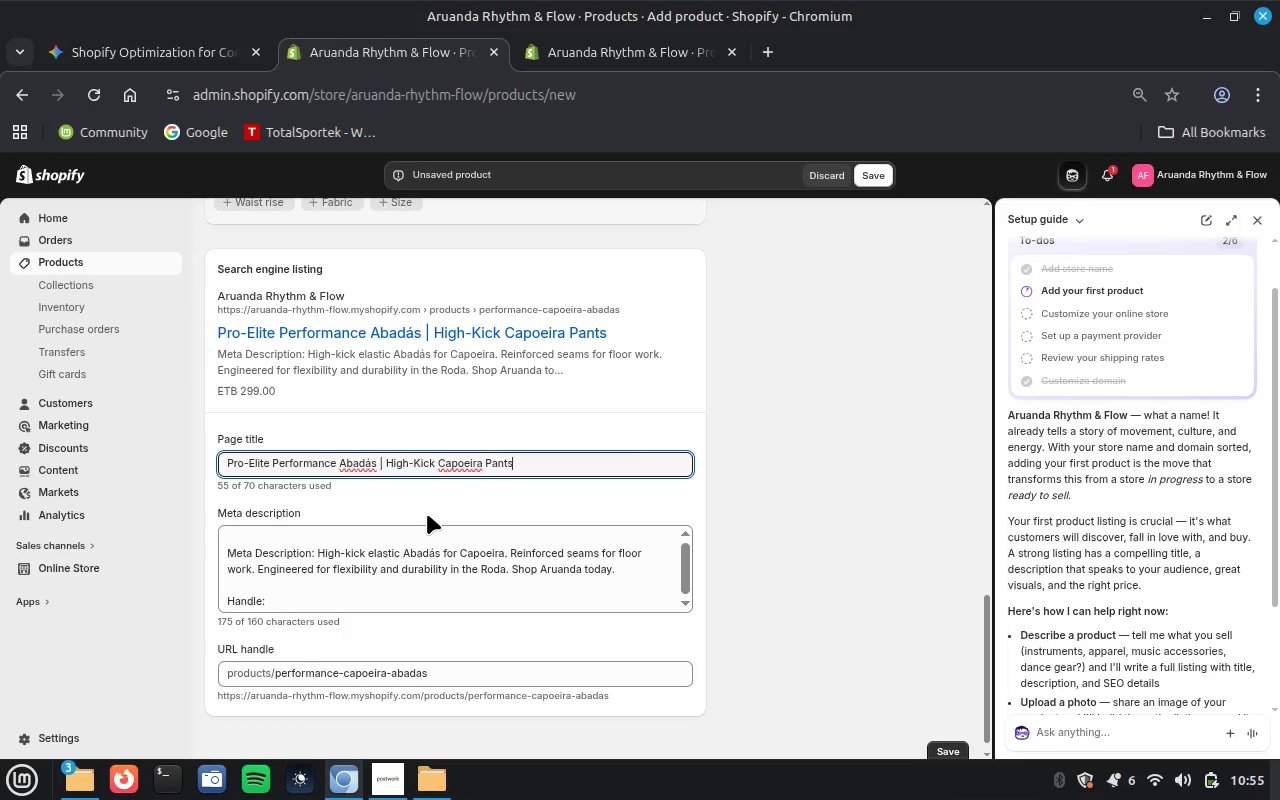 
wait(8.51)
 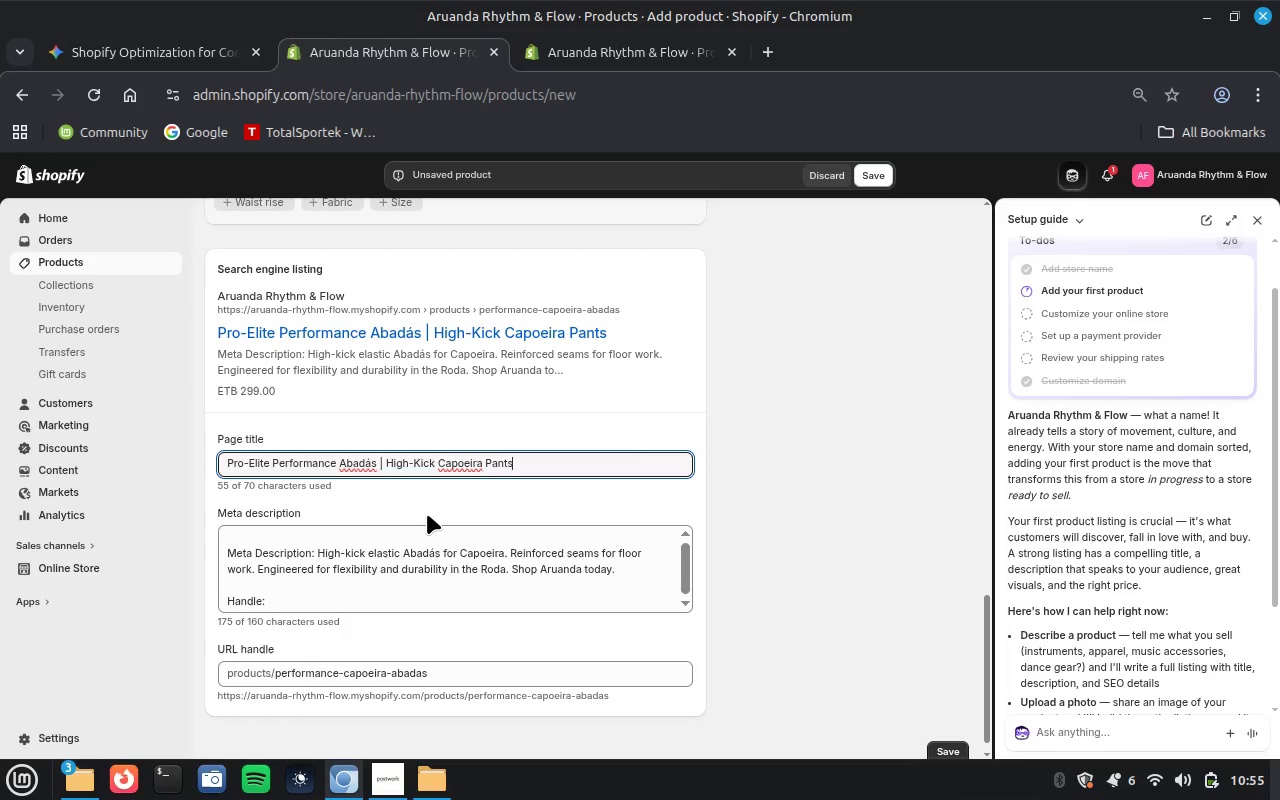 
left_click_drag(start_coordinate=[318, 555], to_coordinate=[205, 528])
 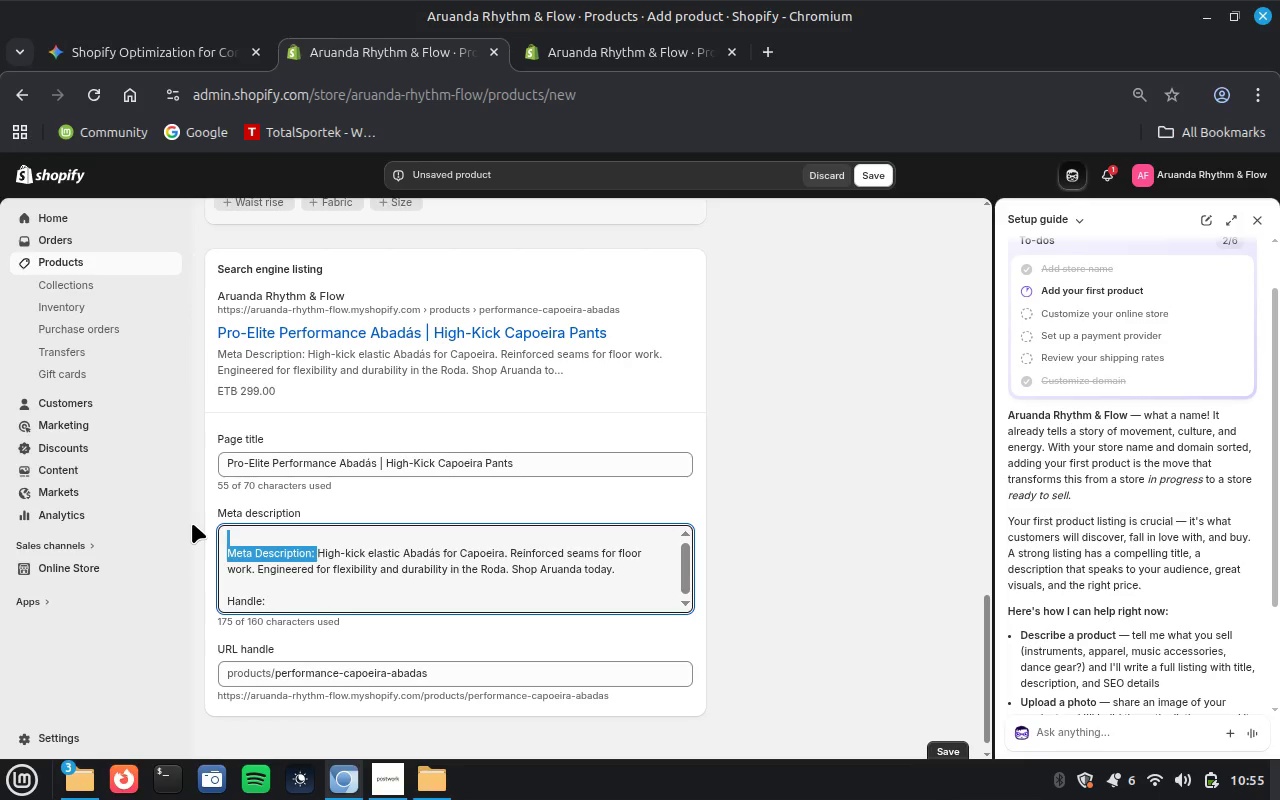 
key(Backspace)
 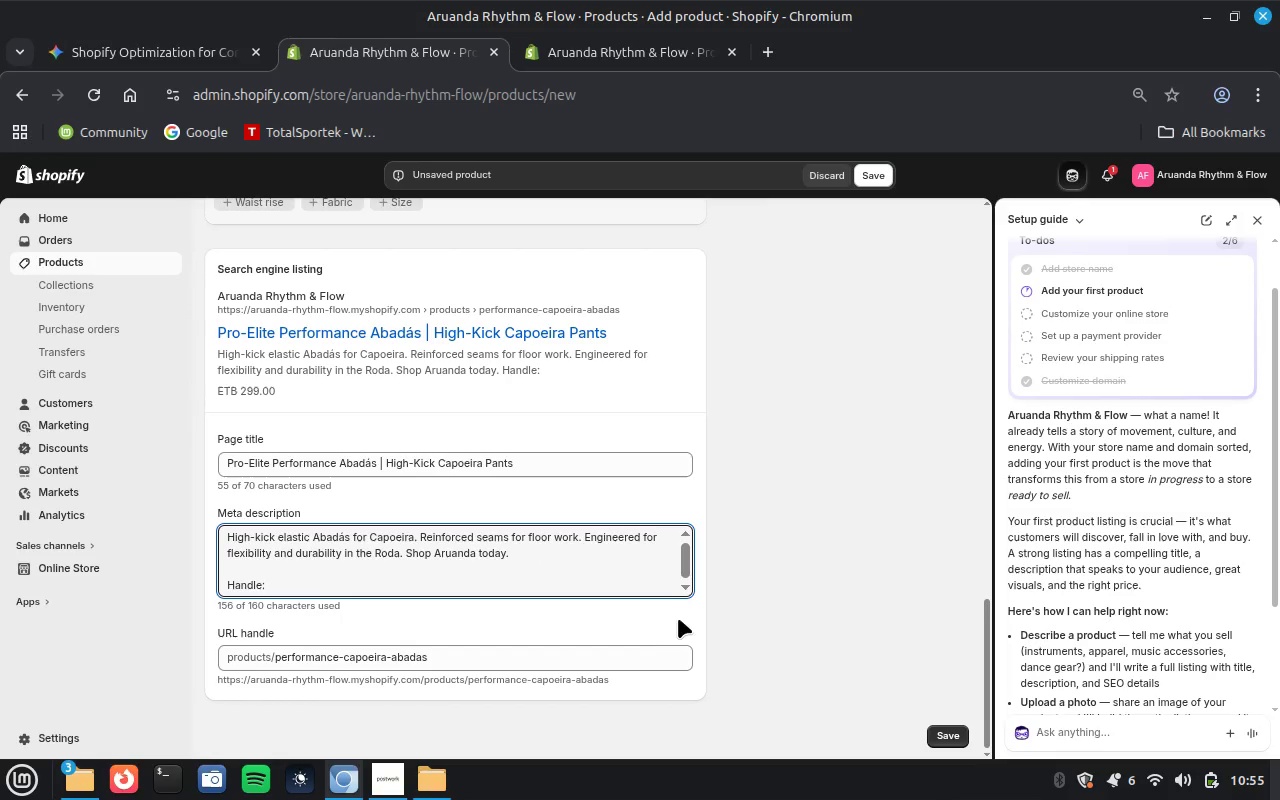 
left_click_drag(start_coordinate=[524, 552], to_coordinate=[535, 594])
 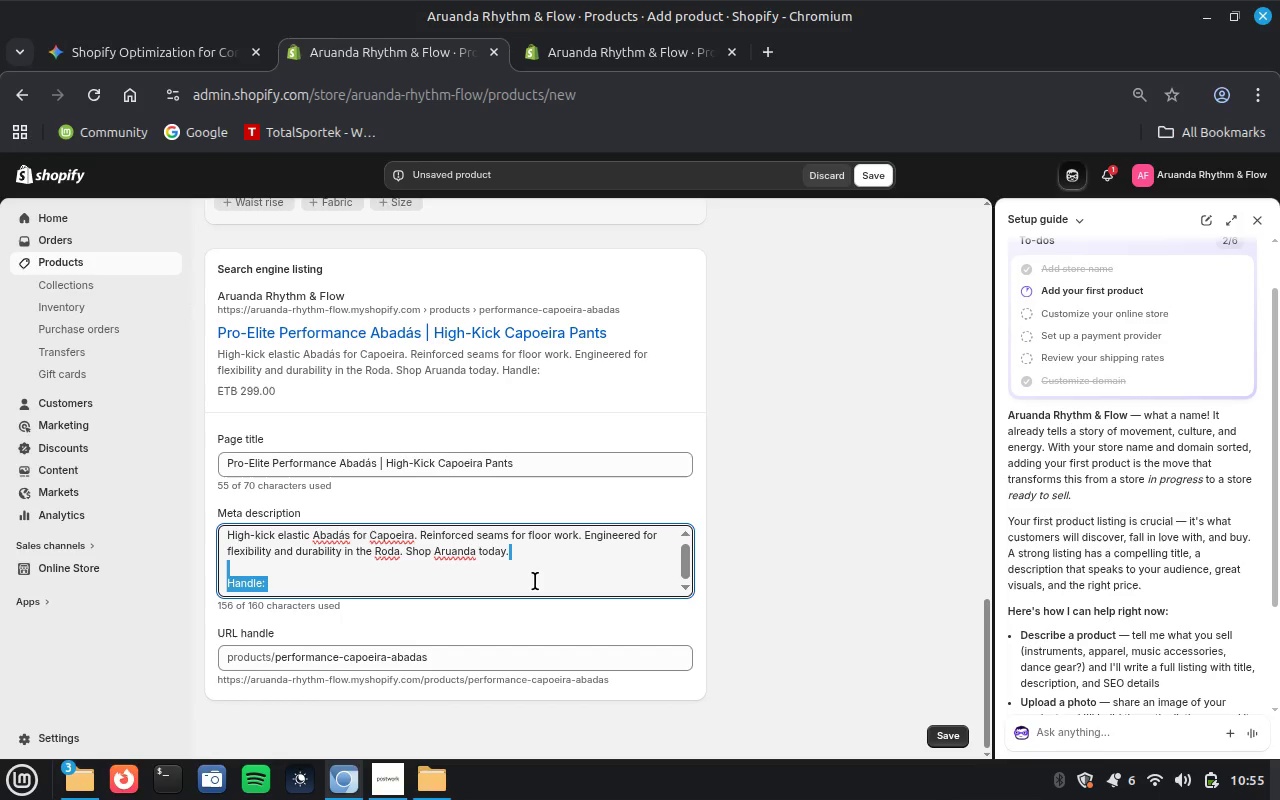 
key(Backspace)
 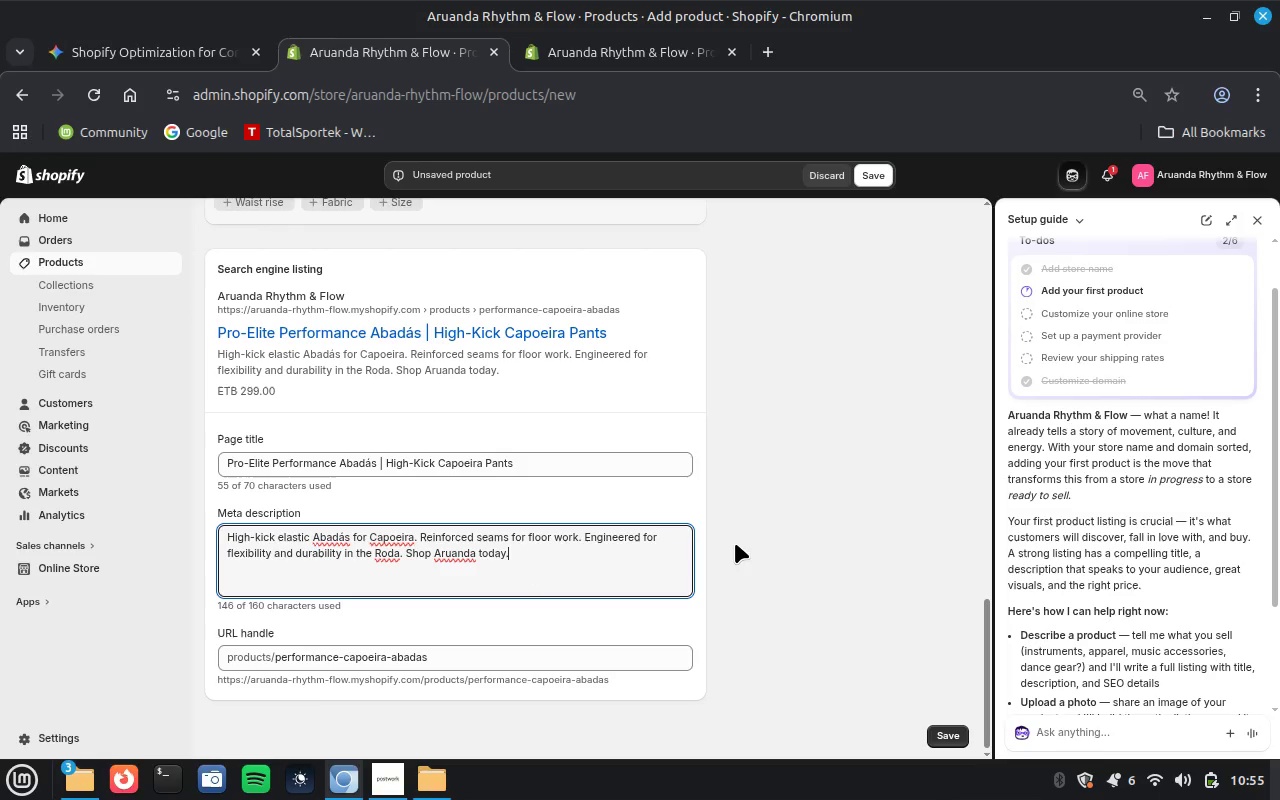 
wait(6.49)
 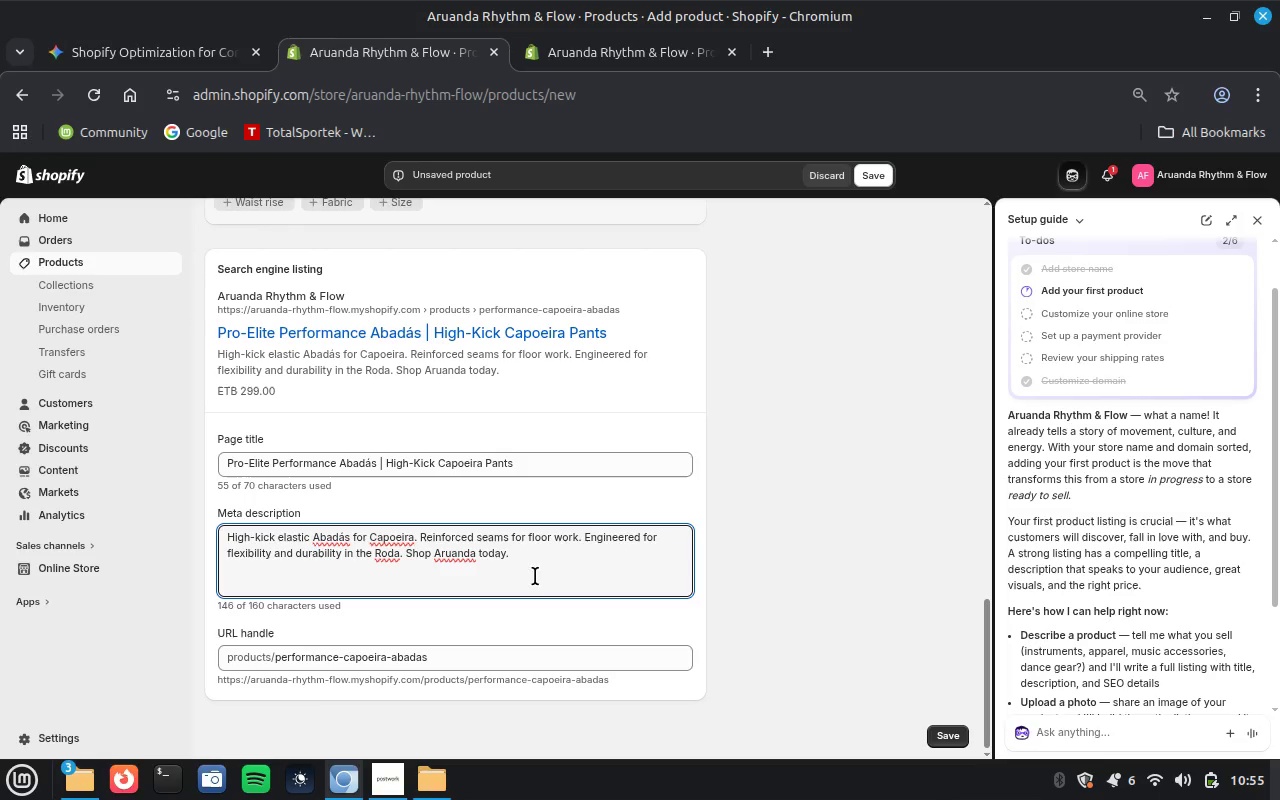 
scroll: coordinate [734, 543], scroll_direction: up, amount: 3.0
 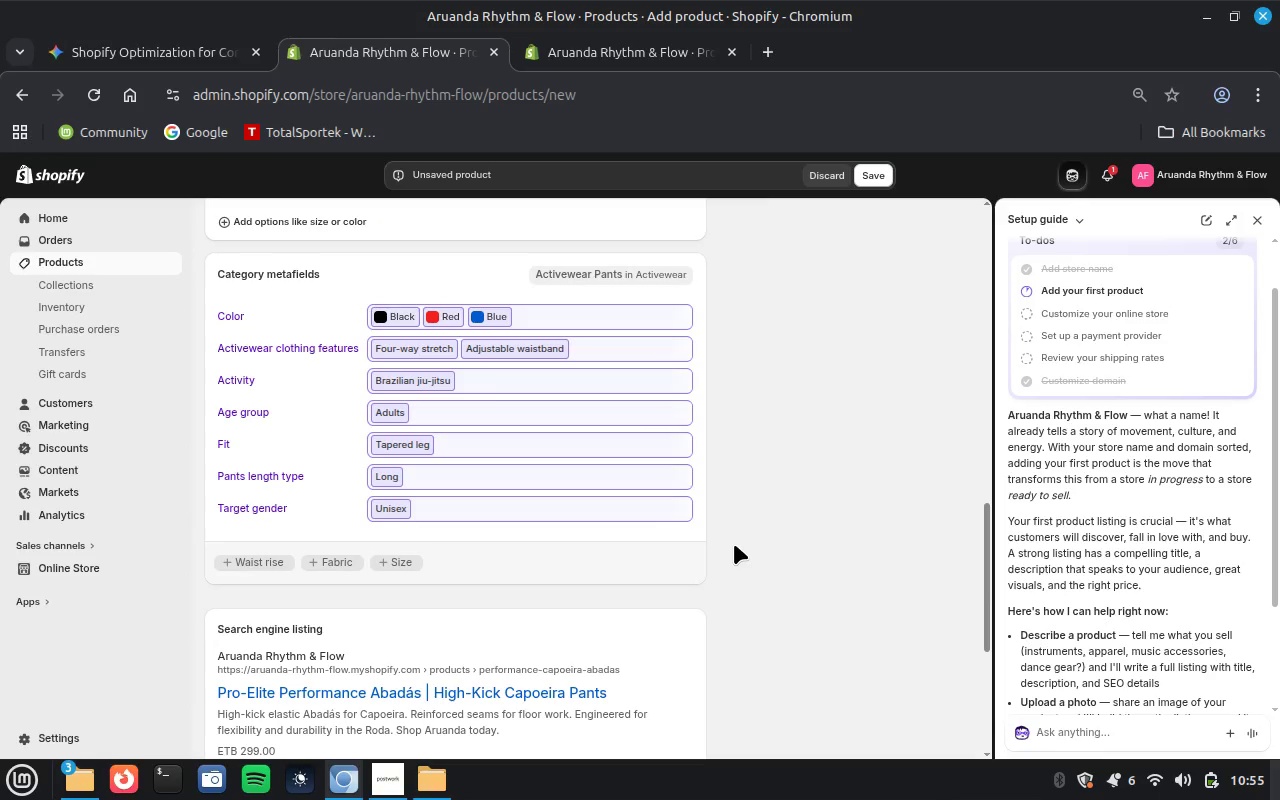 
scroll: coordinate [733, 544], scroll_direction: down, amount: 4.0
 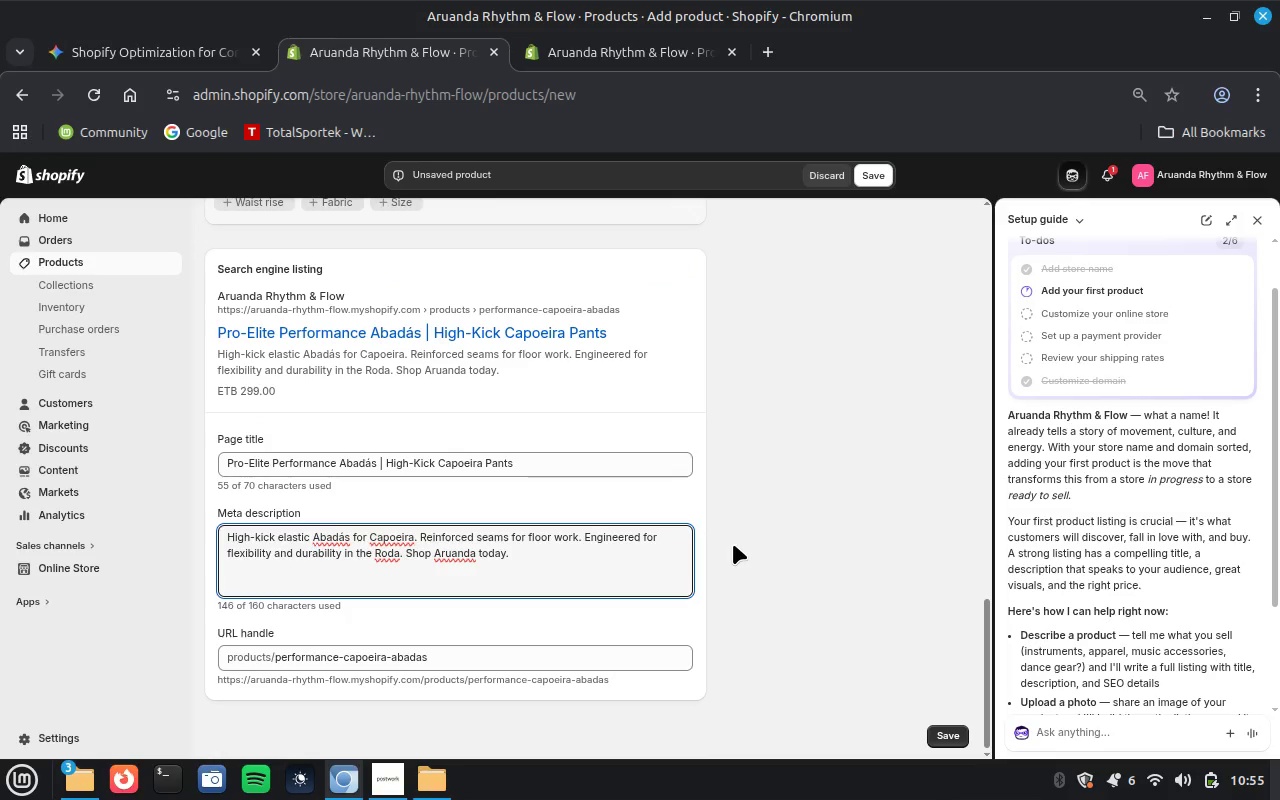 
right_click([327, 700])
 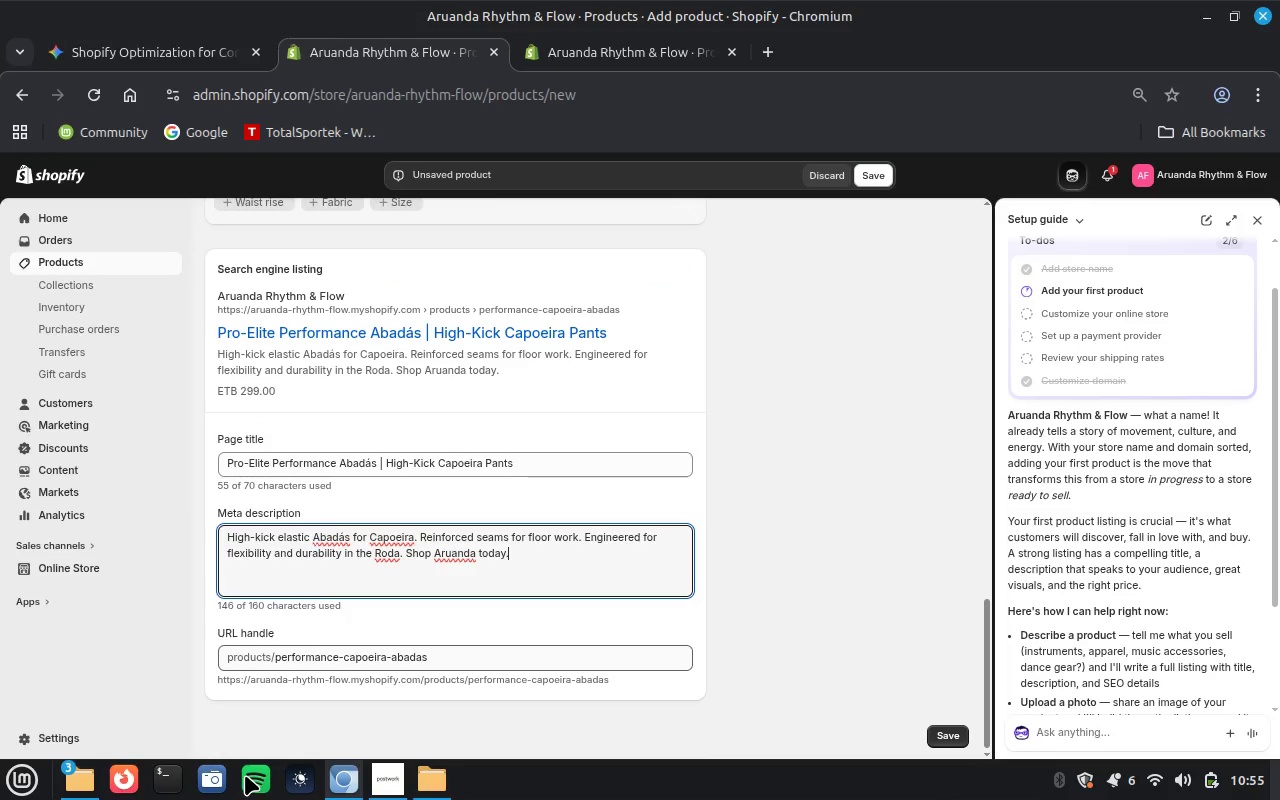 
left_click([221, 781])
 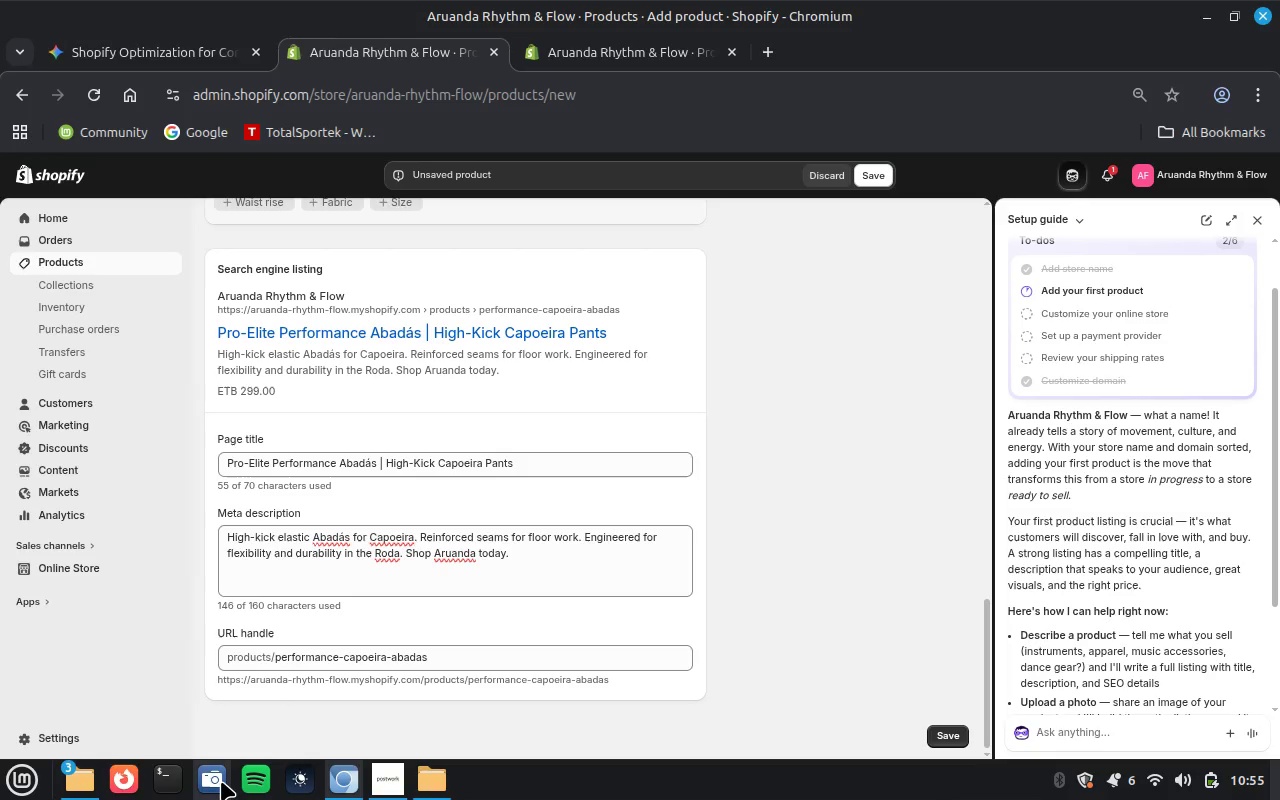 
wait(20.82)
 